 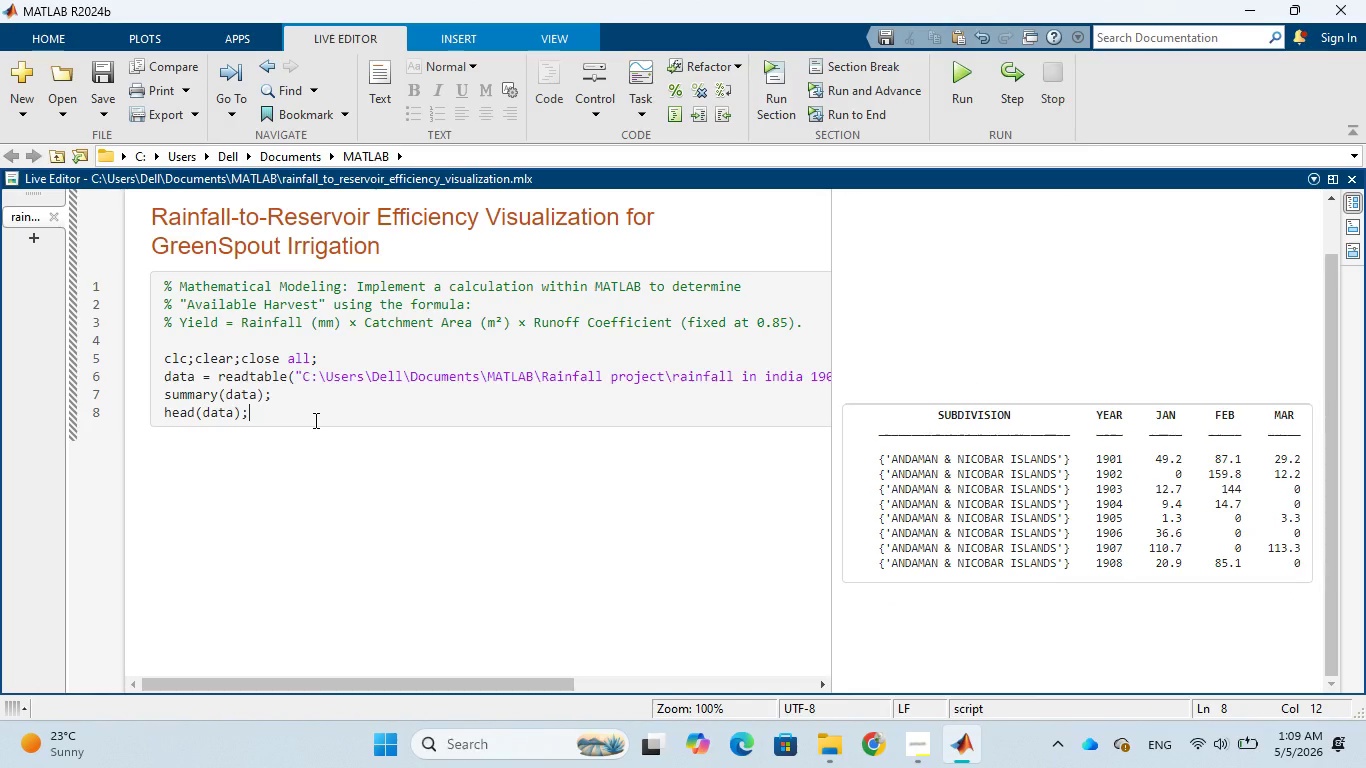 
key(Enter)
 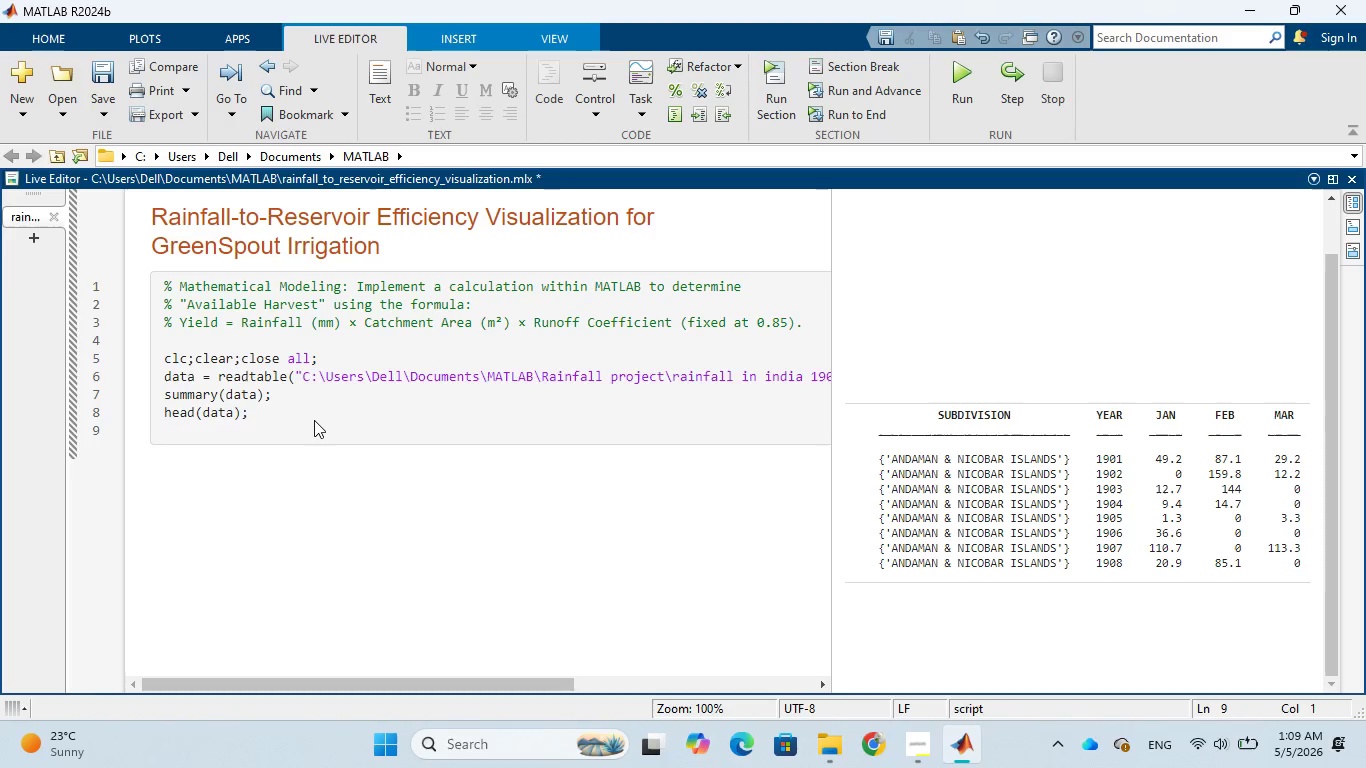 
wait(31.83)
 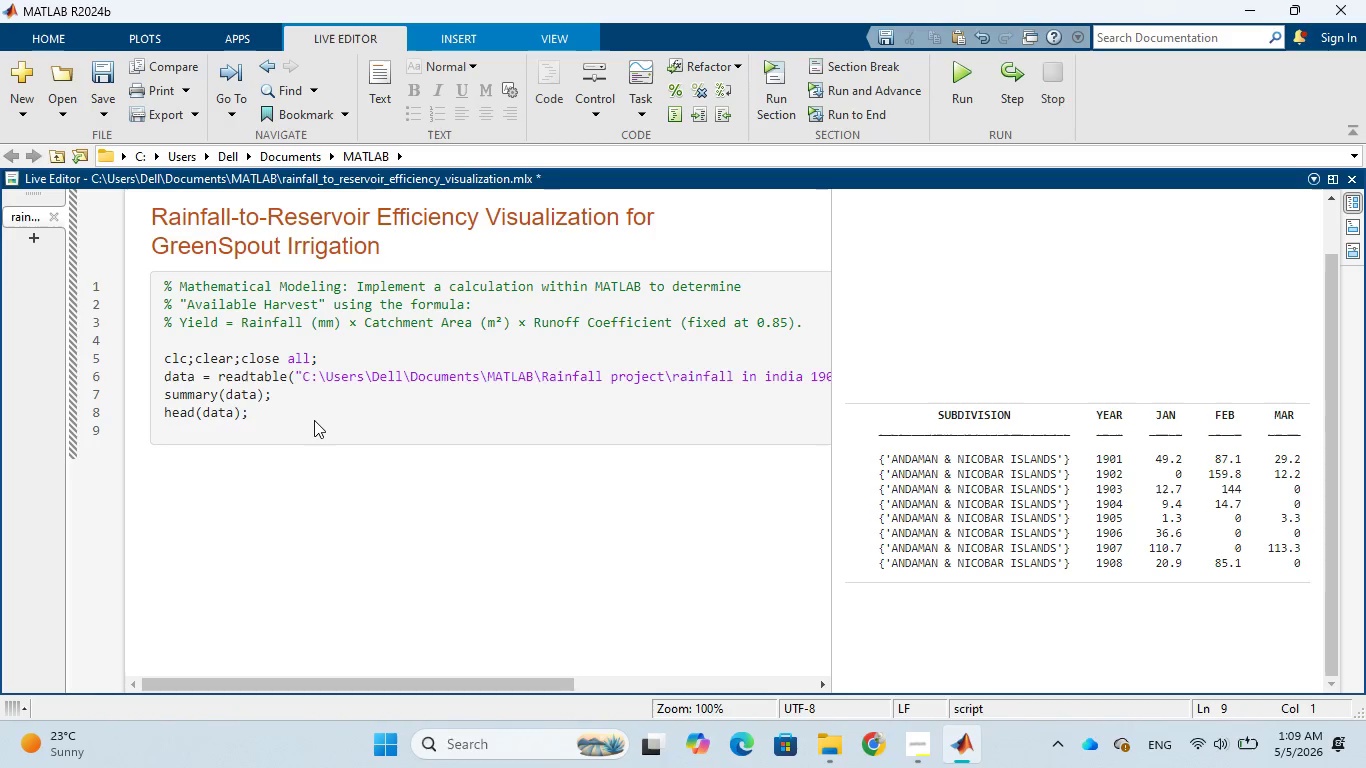 
left_click([436, 246])
 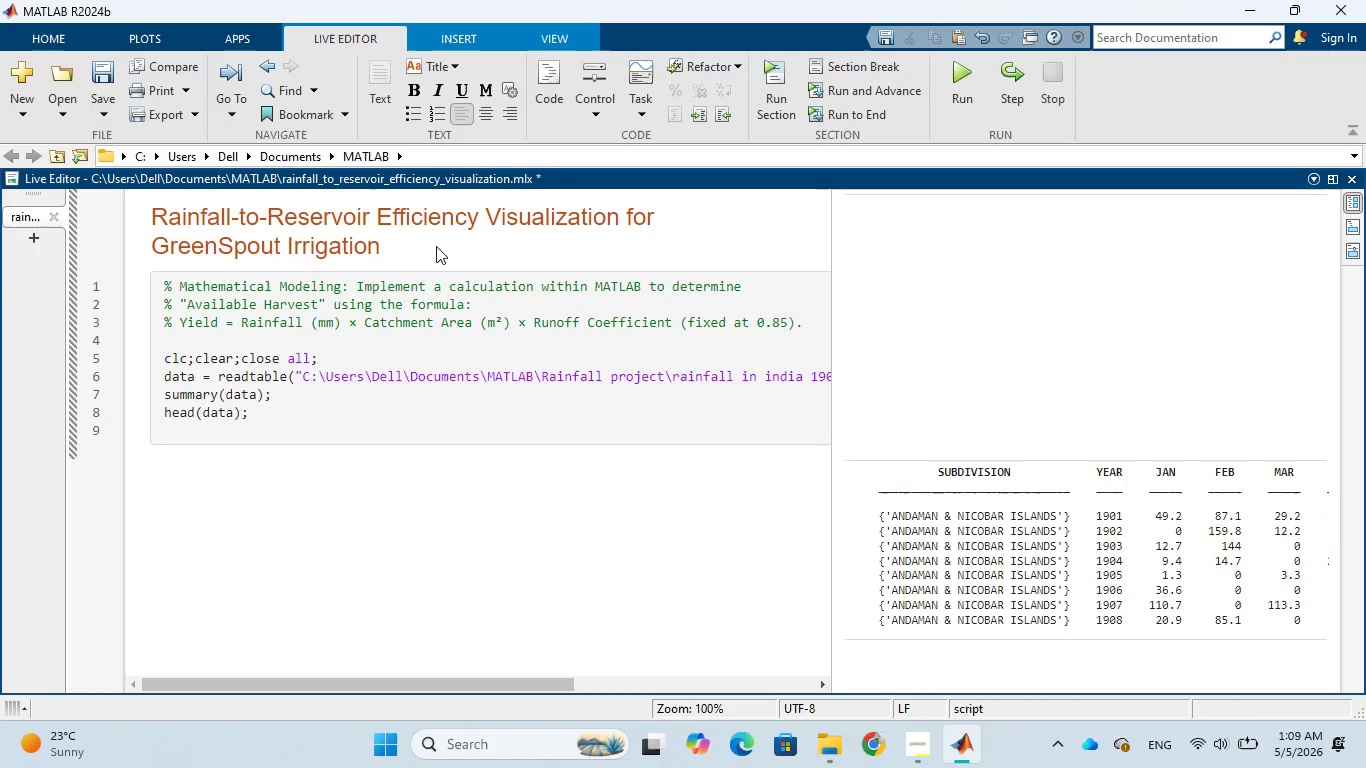 
key(Enter)
 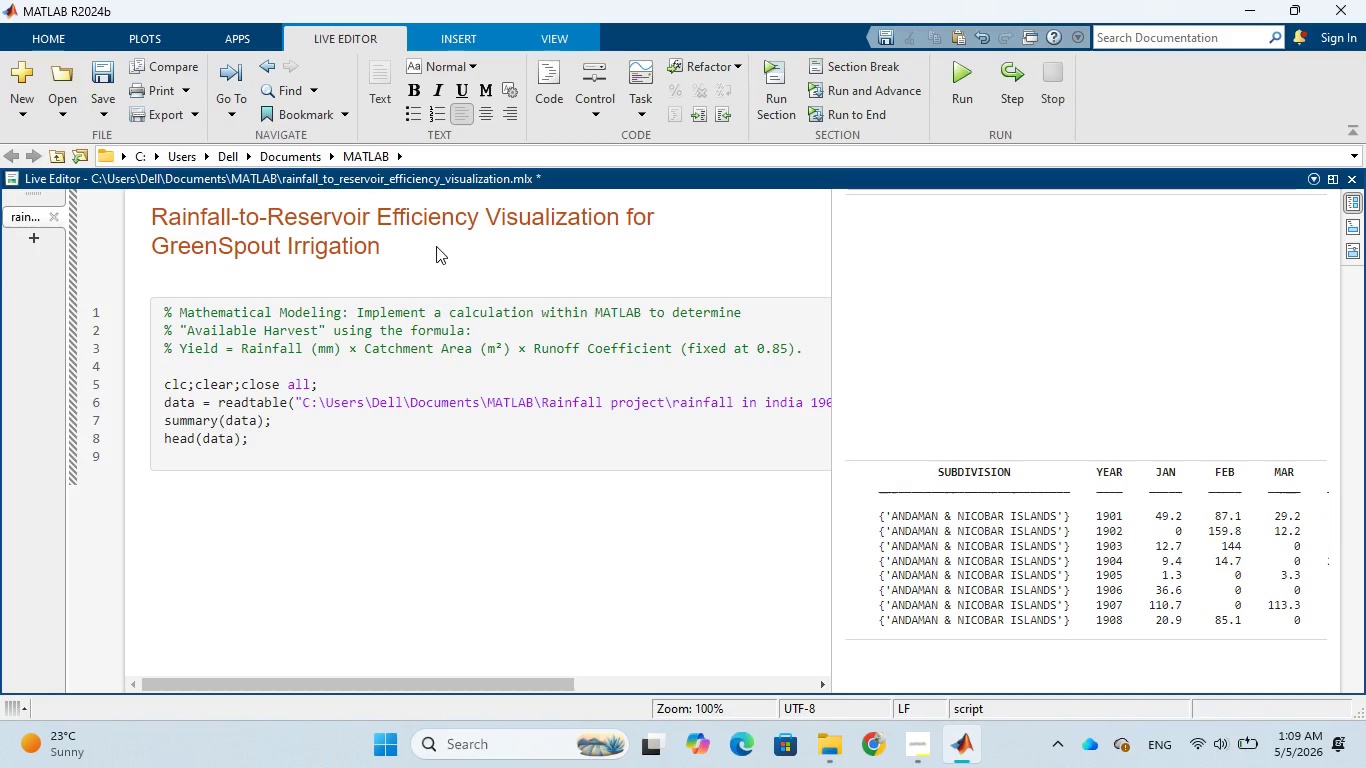 
type(rain water )
 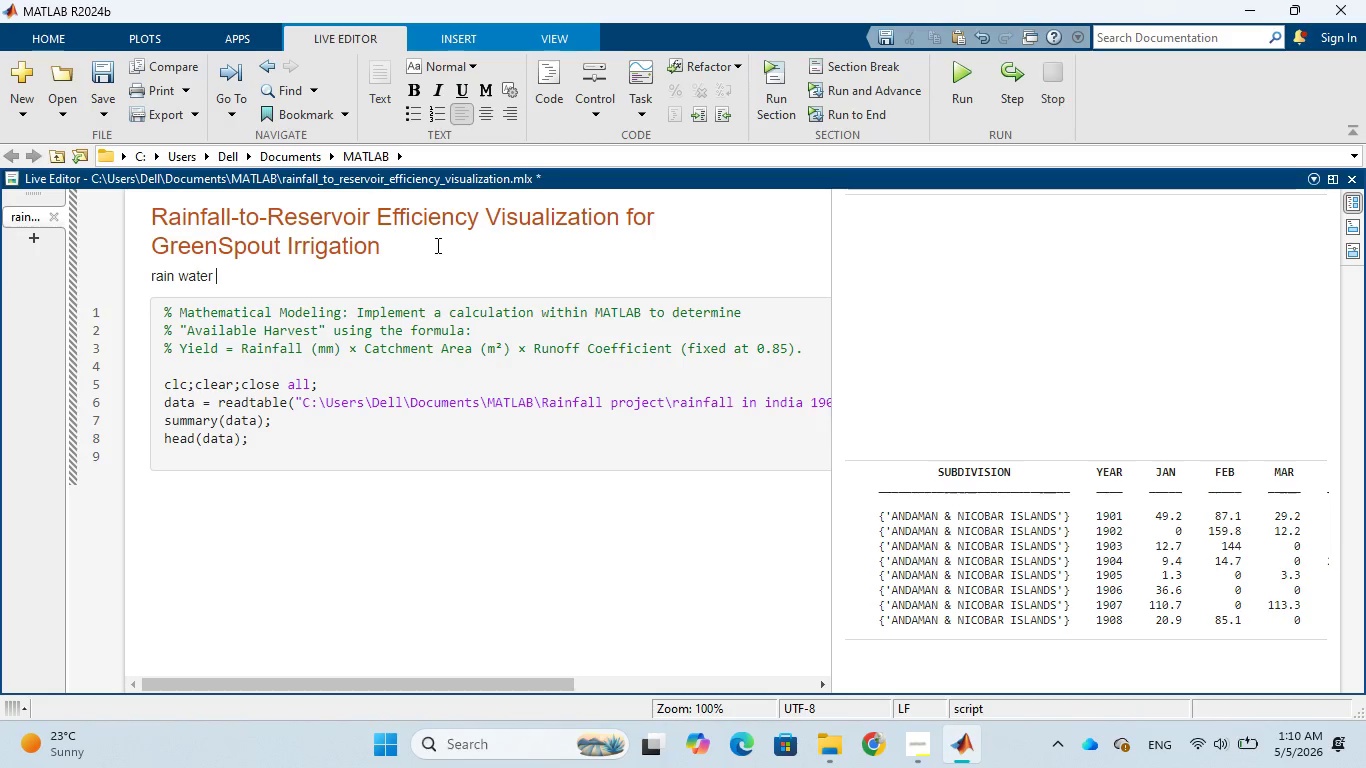 
wait(17.75)
 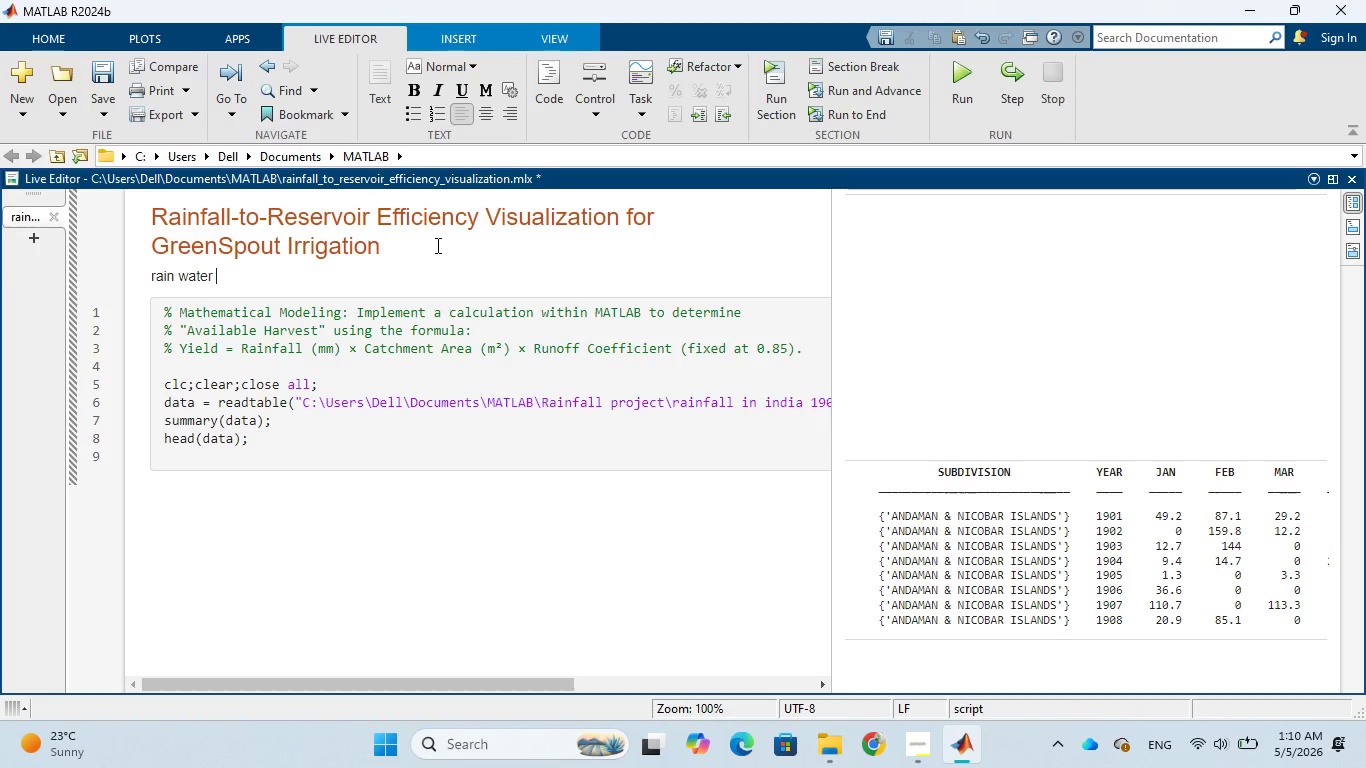 
hold_key(key=S, duration=0.58)
 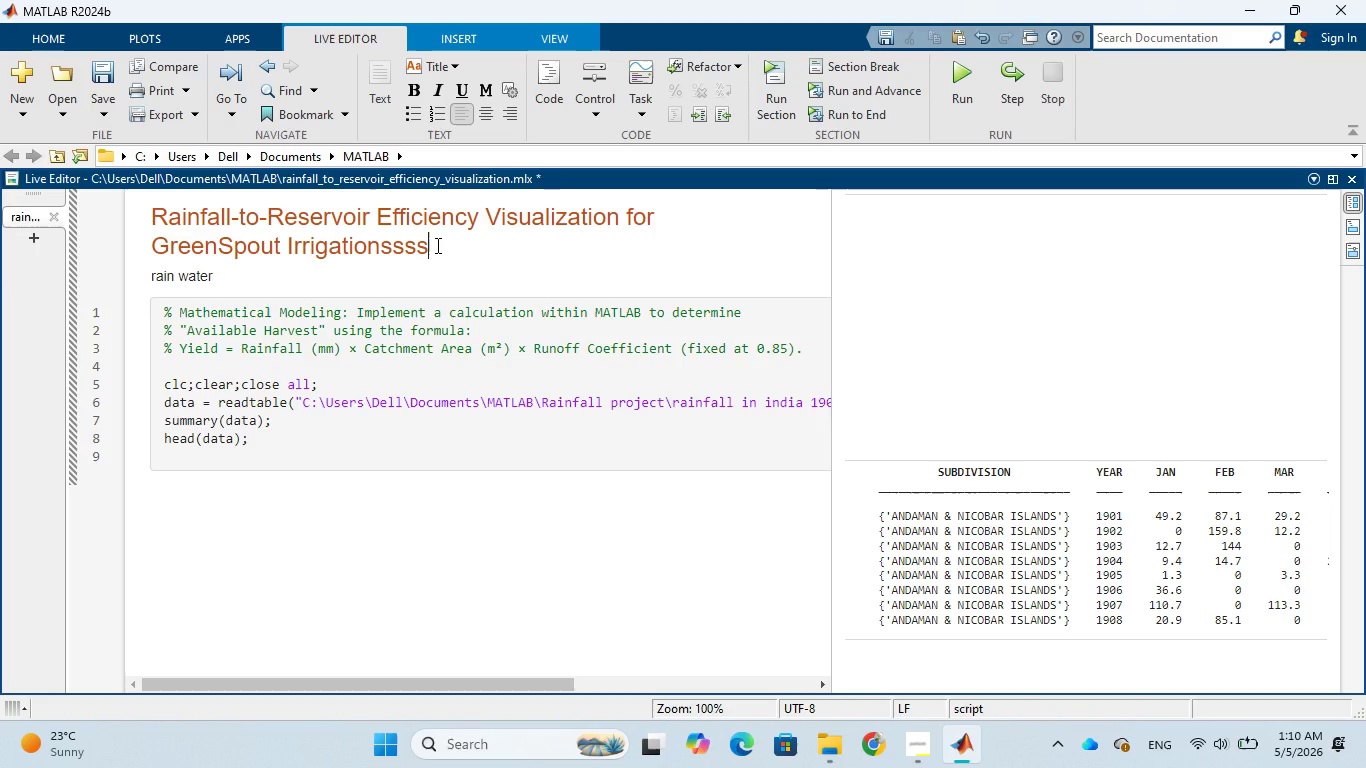 
left_click([436, 245])
 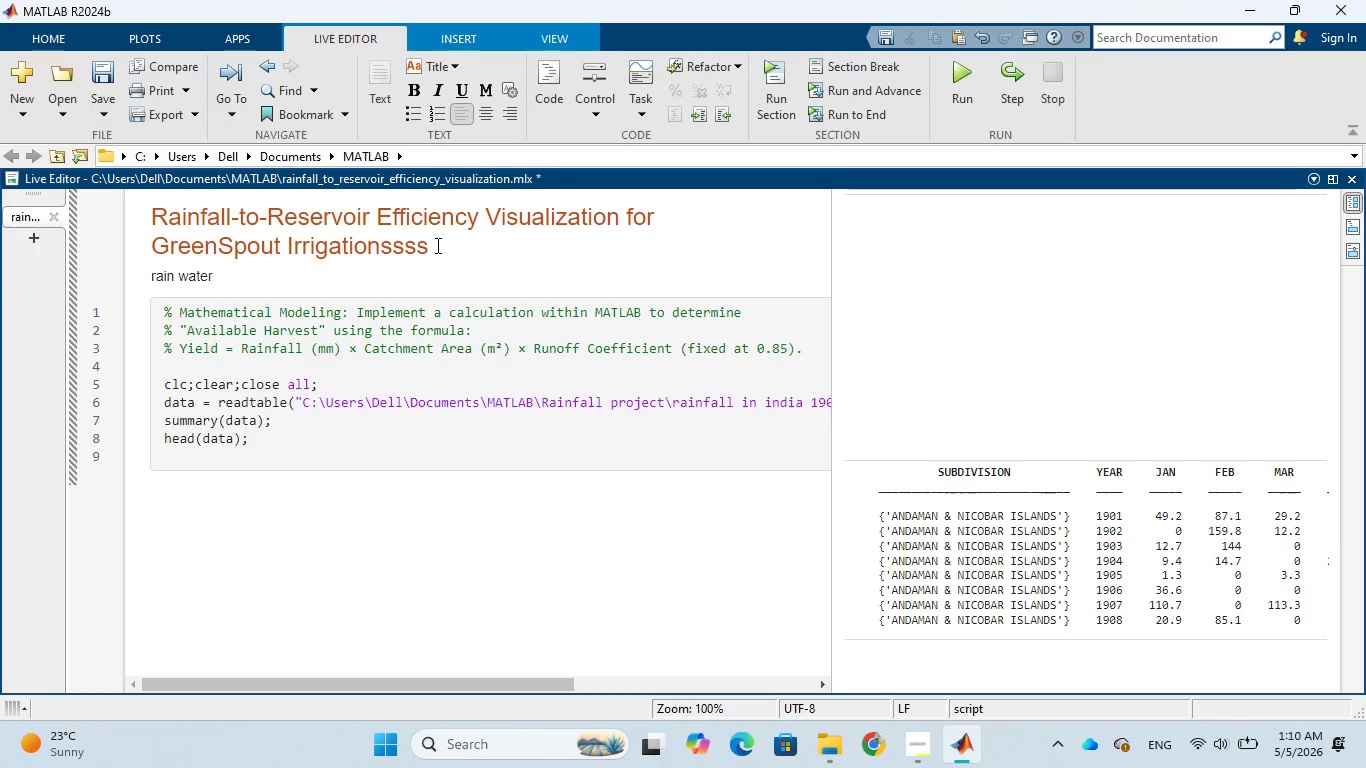 
key(Backspace)
 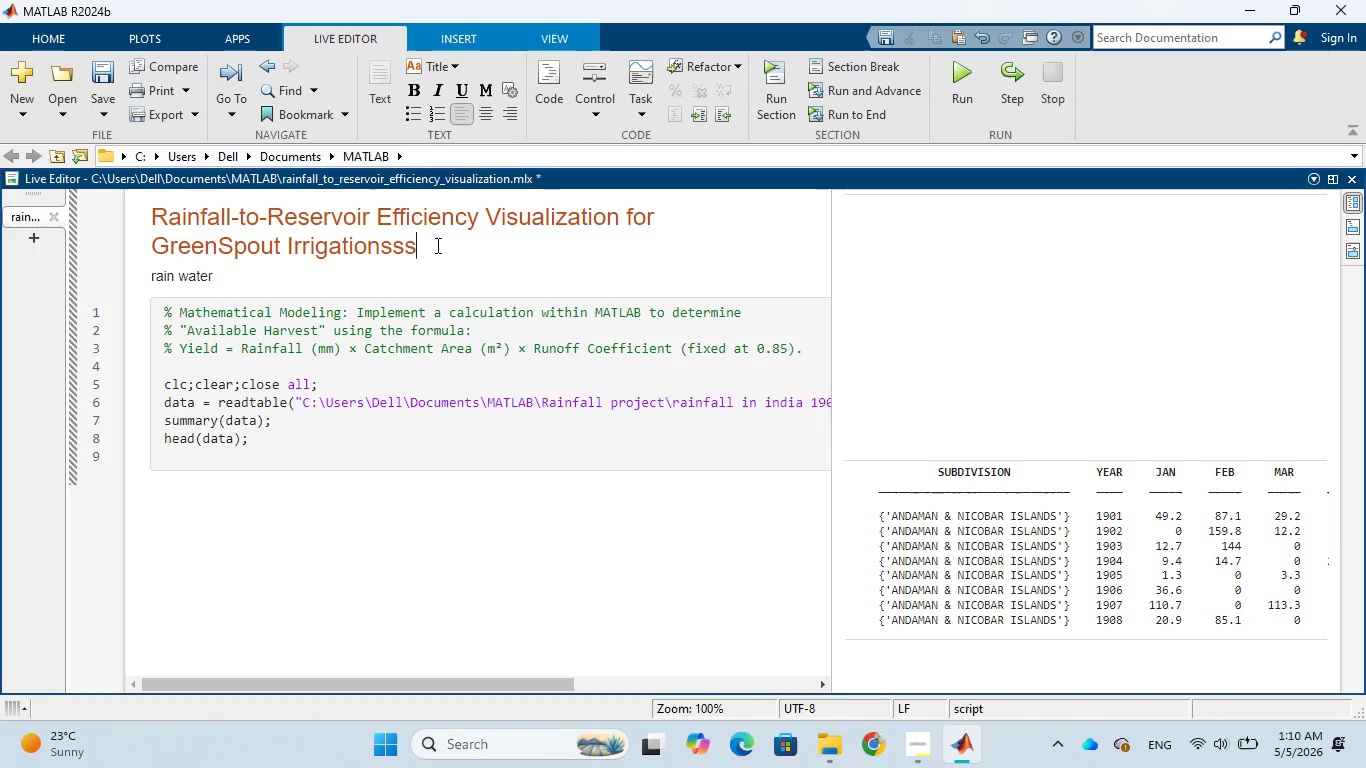 
key(Backspace)
 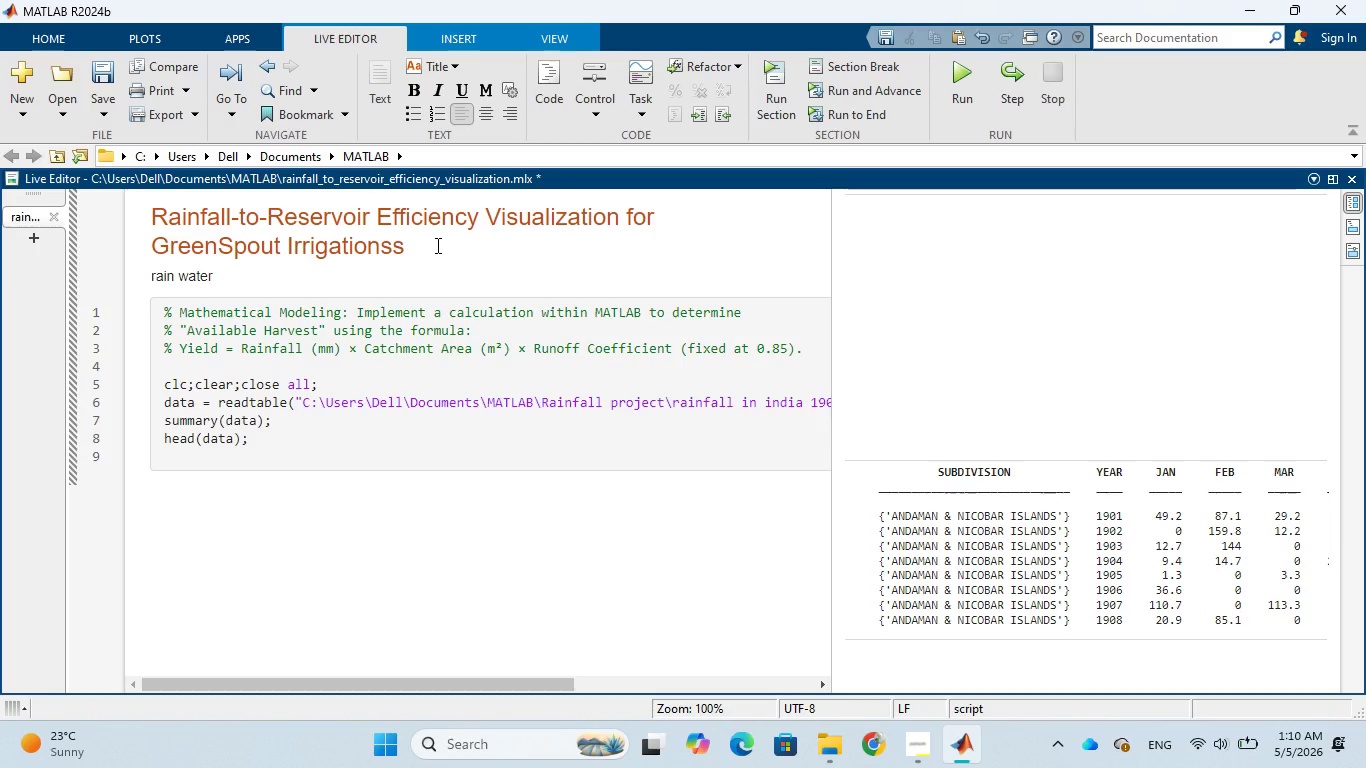 
key(Backspace)
 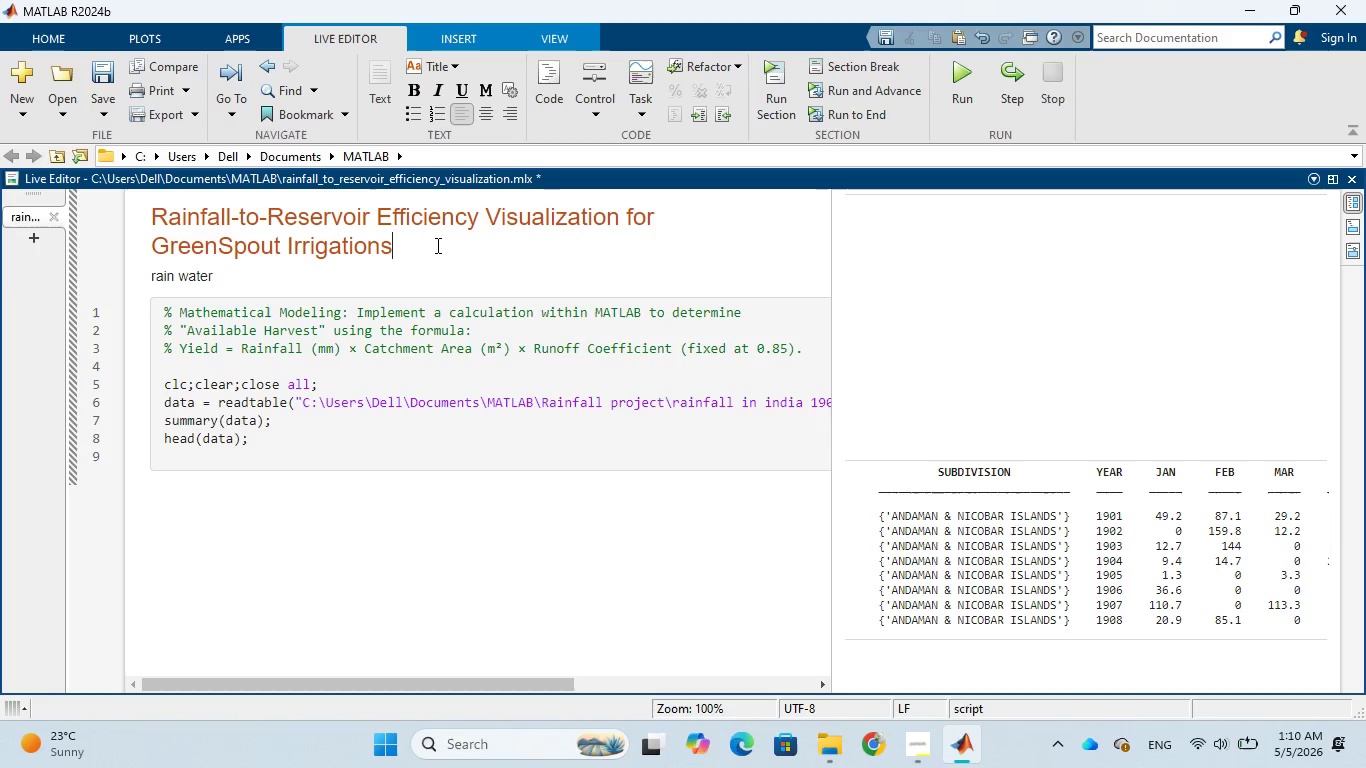 
key(Backspace)
 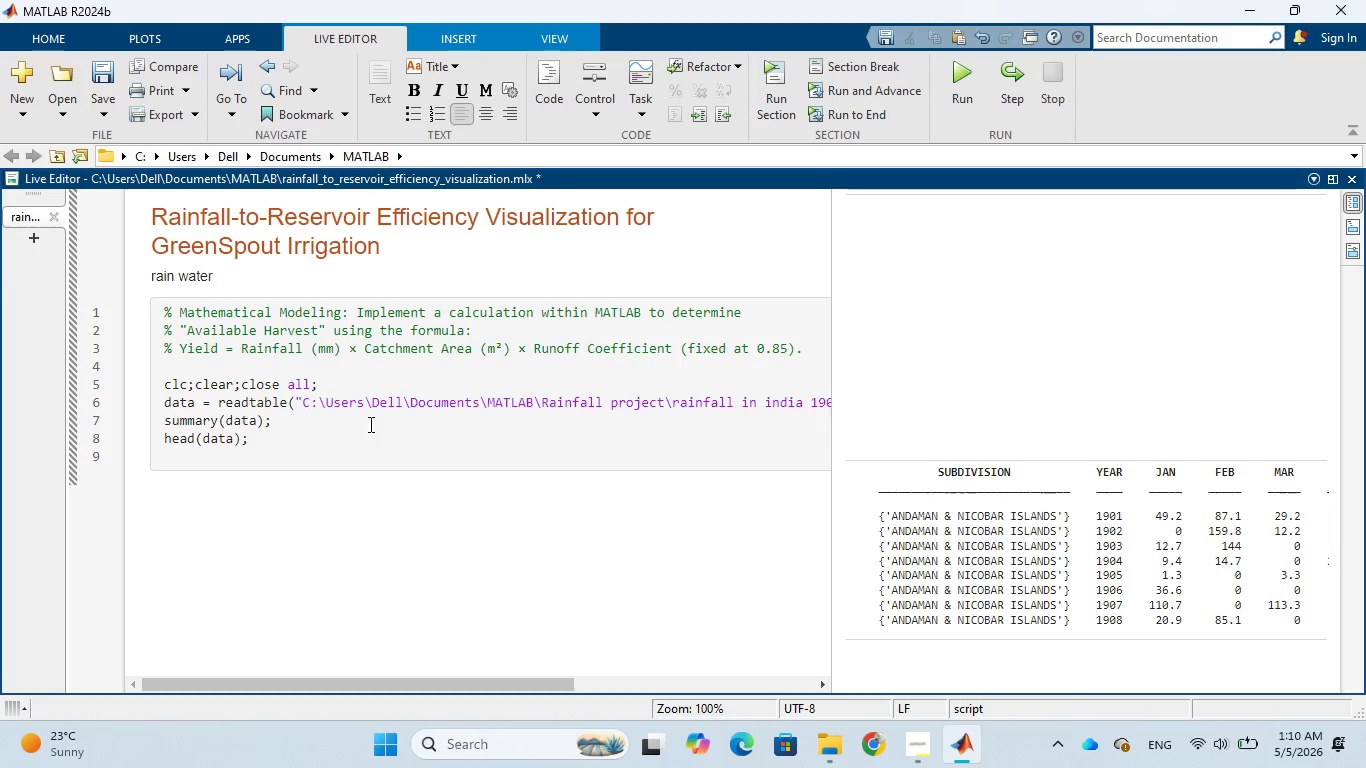 
left_click([254, 272])
 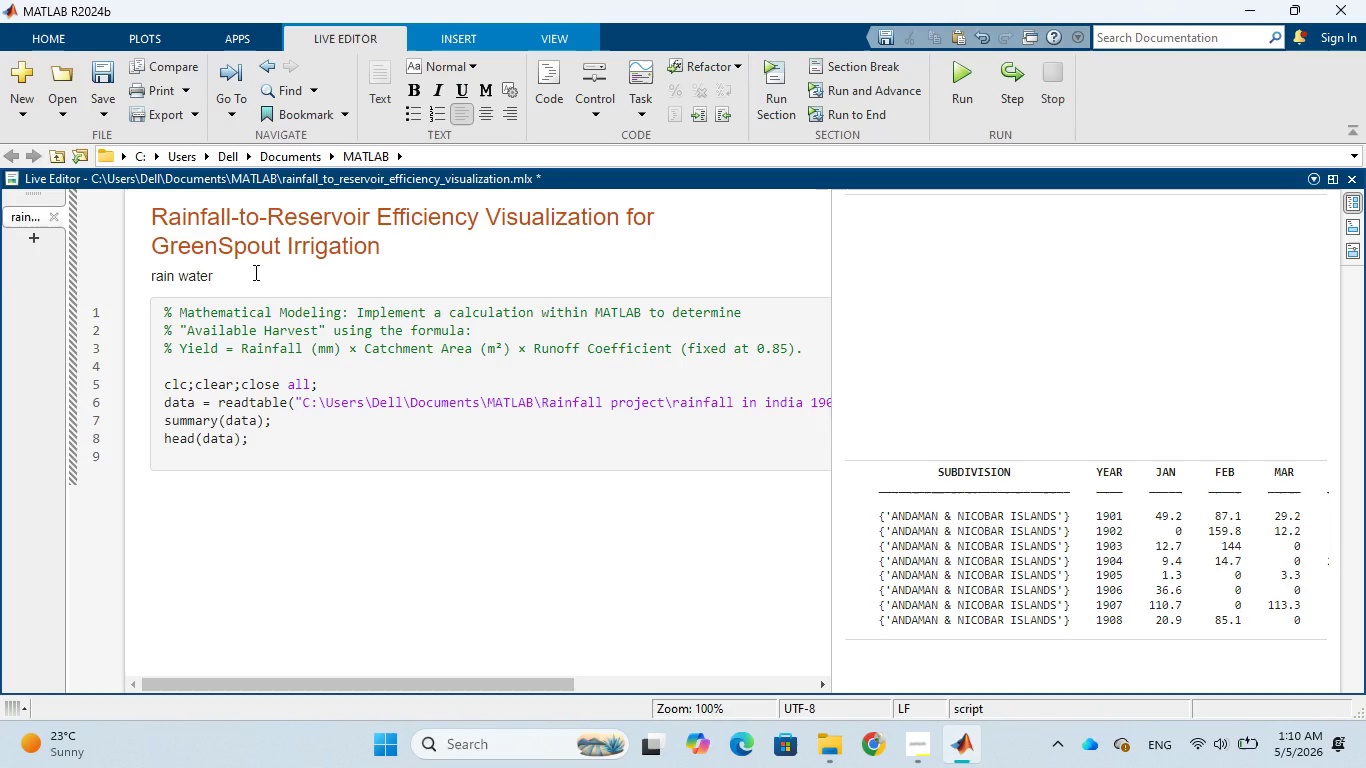 
wait(7.48)
 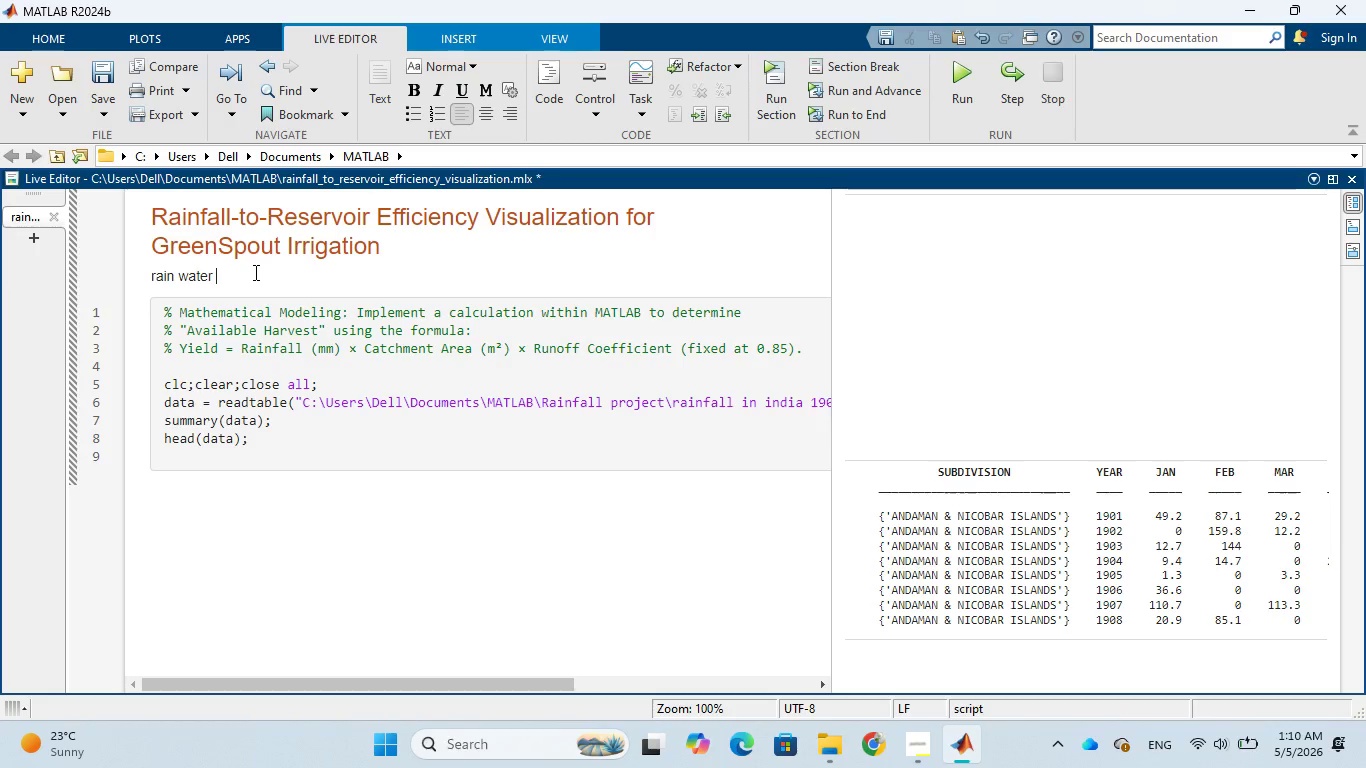 
type(harvestinf)
key(Backspace)
type(g is )
 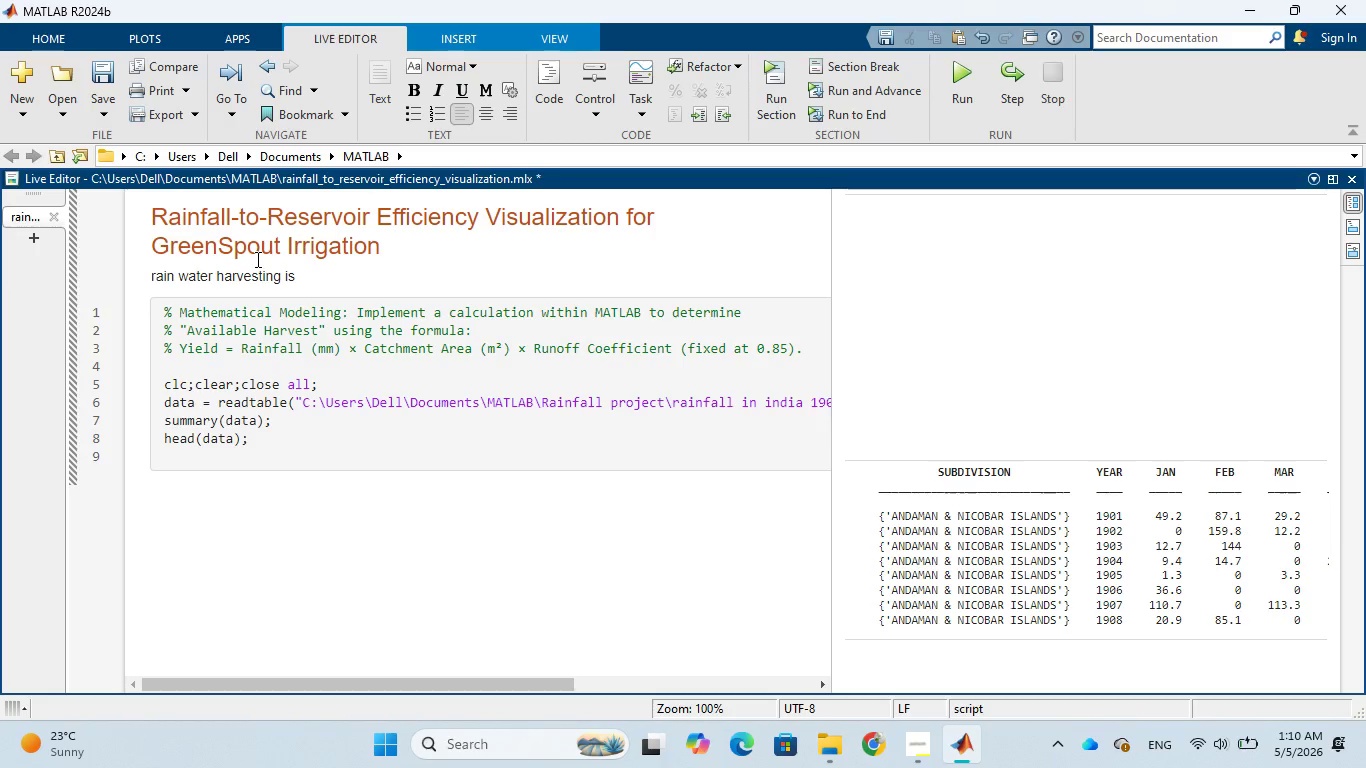 
wait(26.55)
 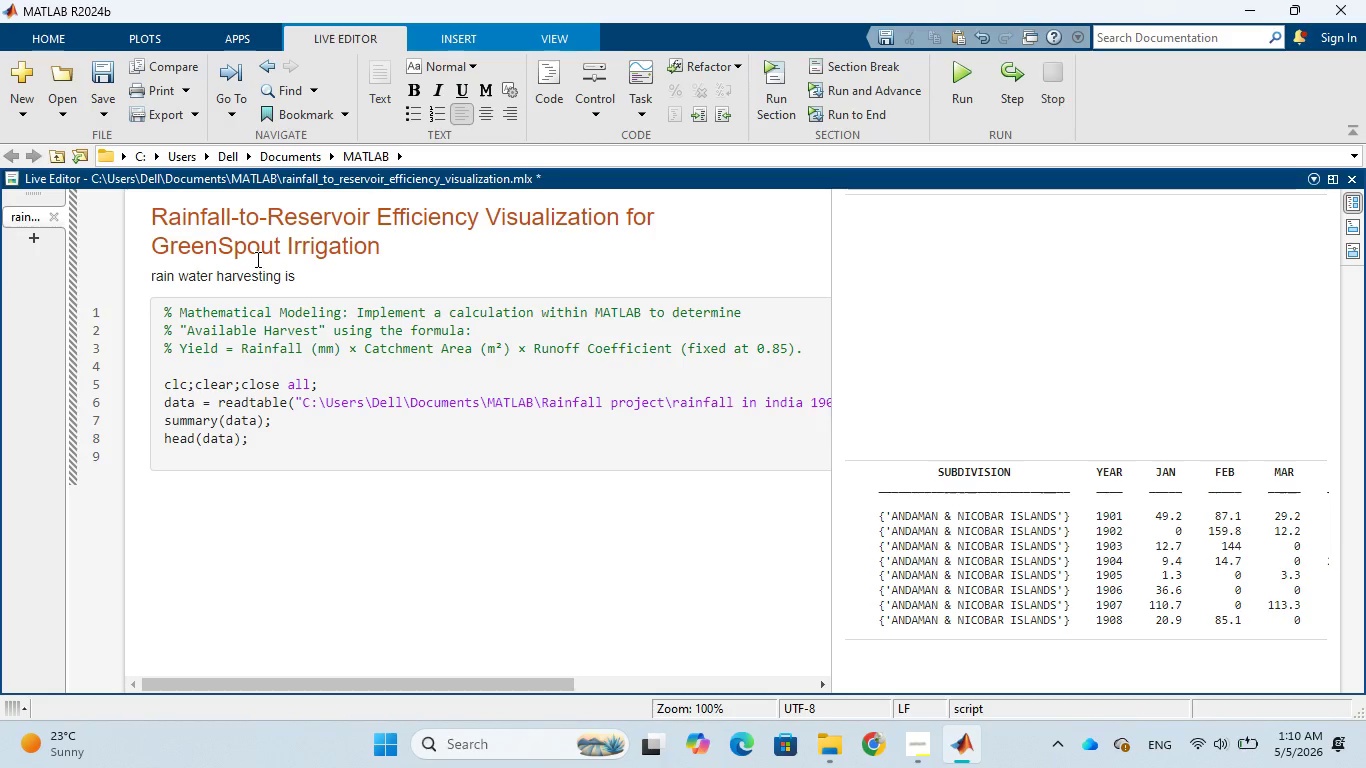 
type(a grpw)
key(Backspace)
key(Backspace)
type(owing mar)
 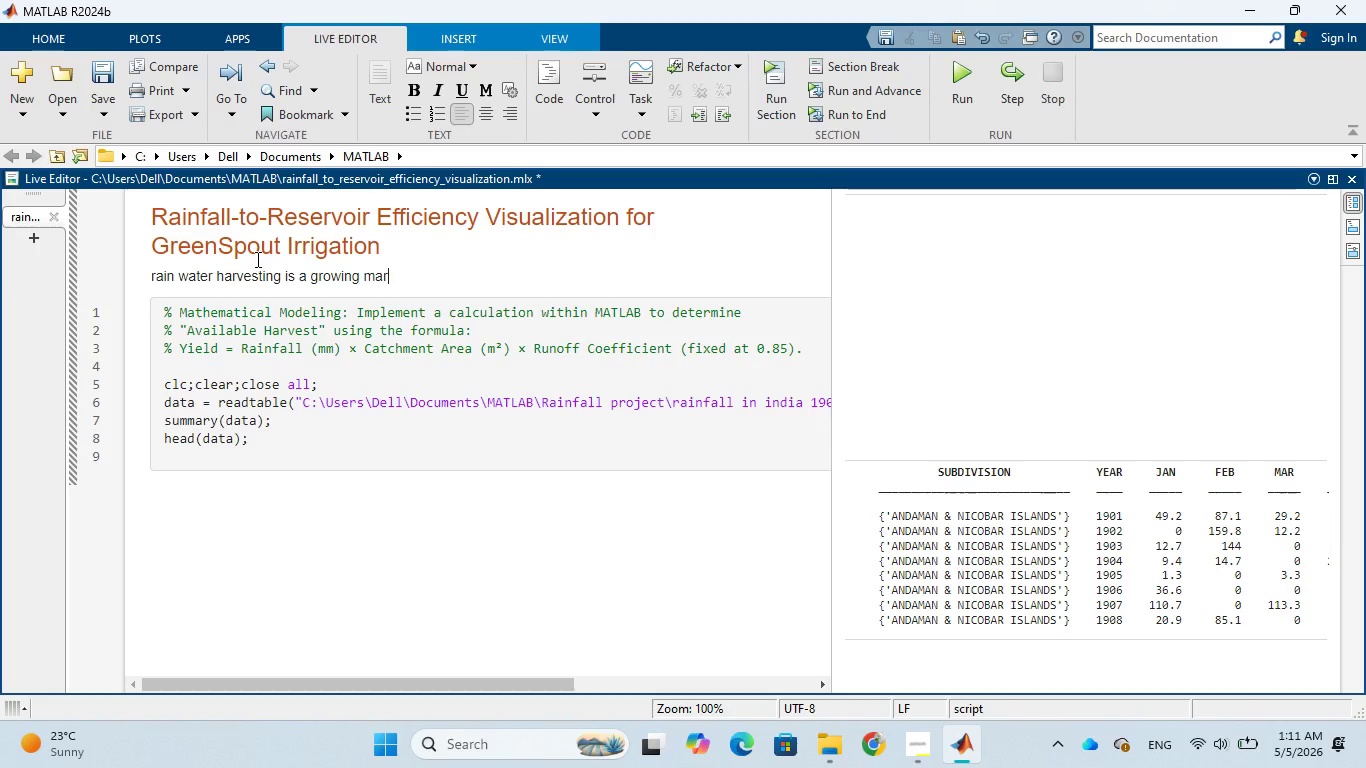 
hold_key(key=K, duration=1.12)
 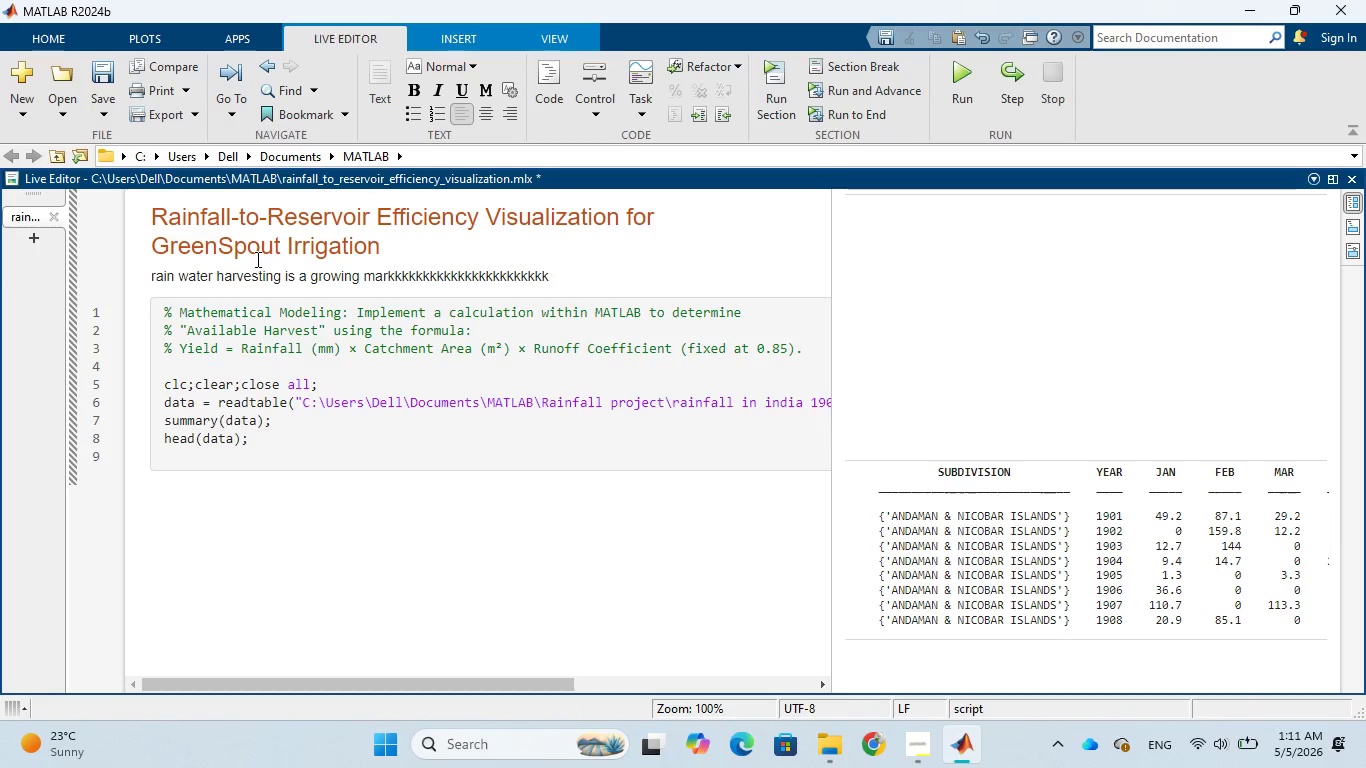 
hold_key(key=Backspace, duration=0.83)
 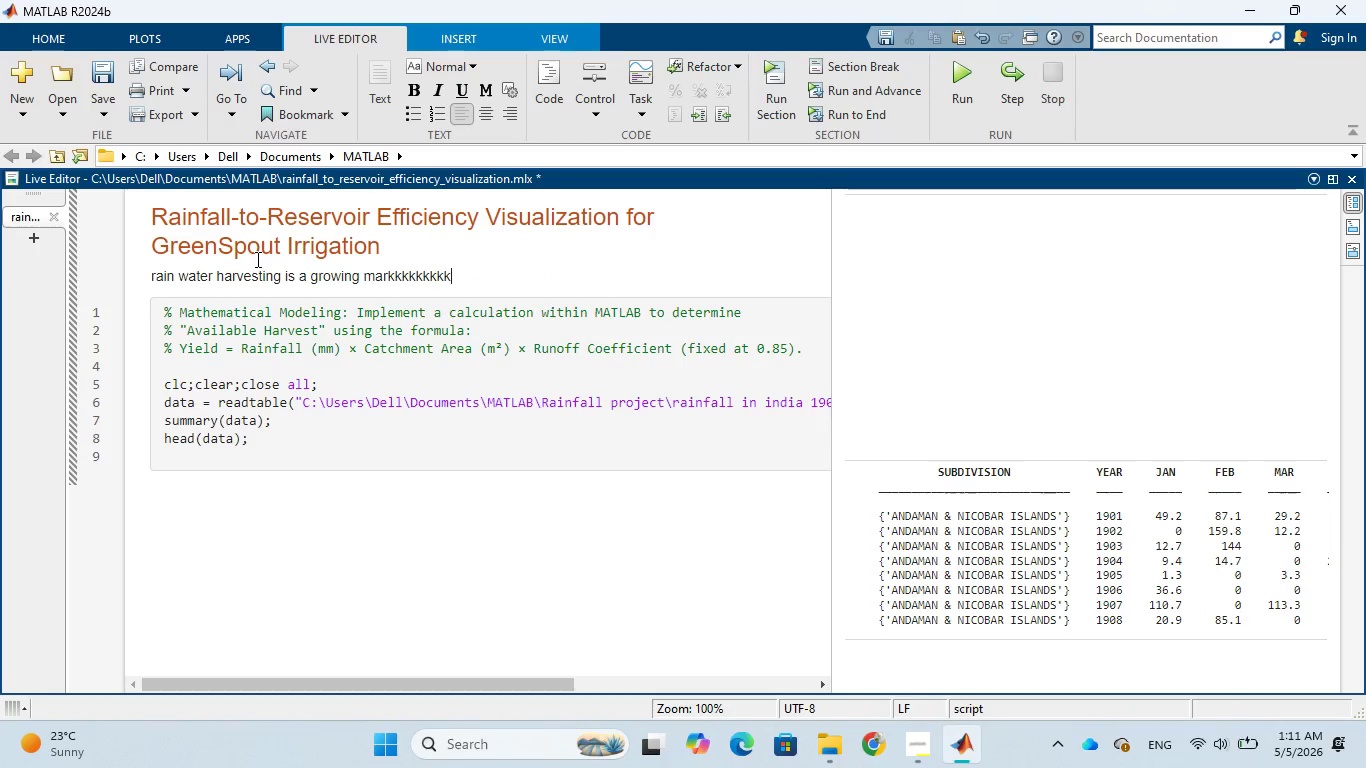 
key(Backspace)
key(Backspace)
key(Backspace)
key(Backspace)
key(Backspace)
key(Backspace)
key(Backspace)
key(Backspace)
key(Backspace)
key(Backspace)
type(ket)
 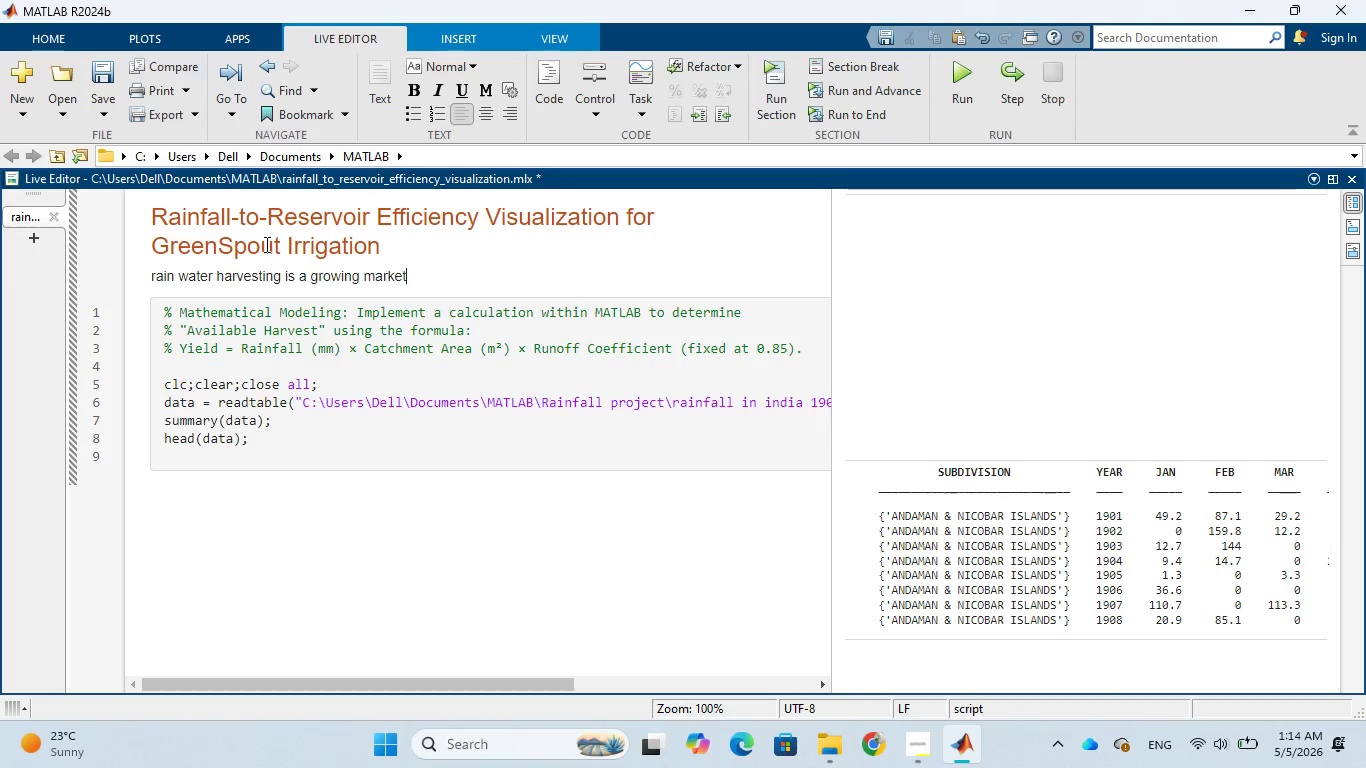 
wait(182.11)
 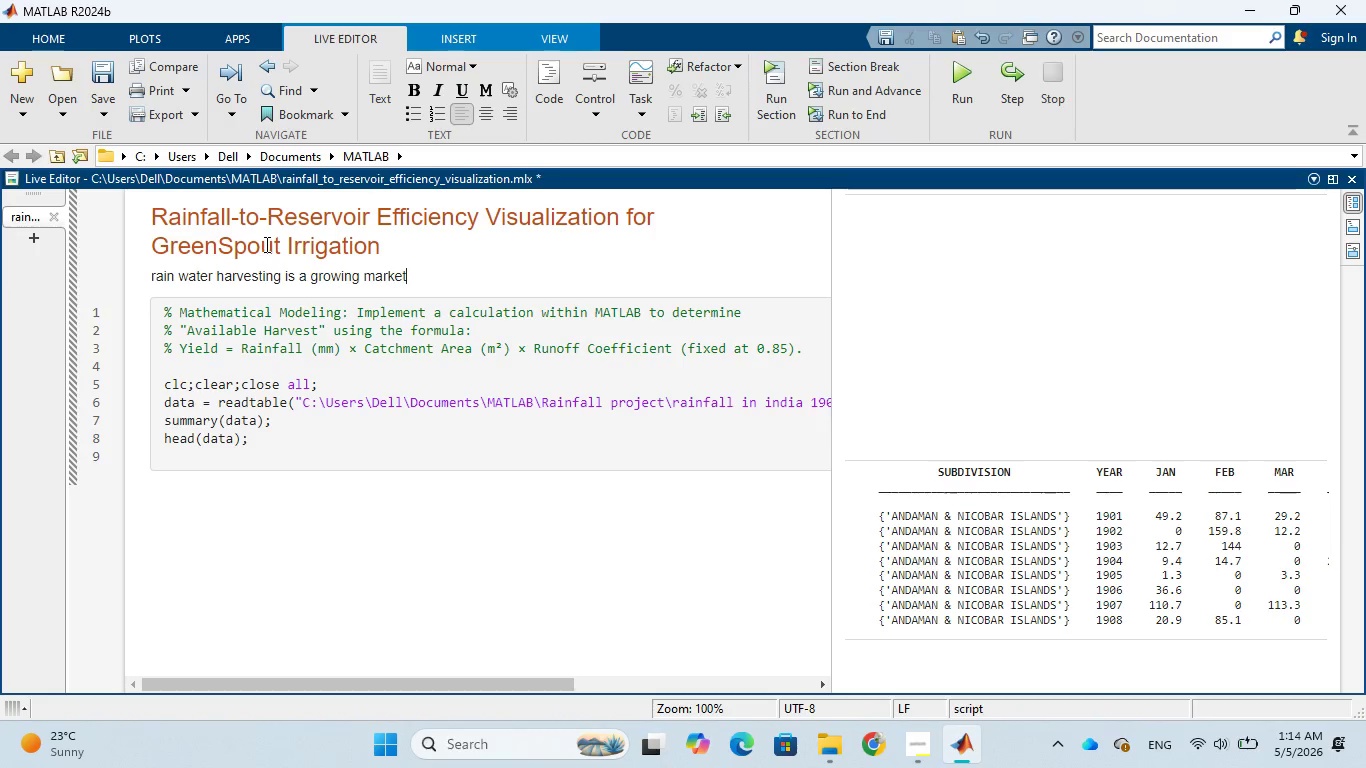 
left_click_drag(start_coordinate=[256, 252], to_coordinate=[437, 273])
 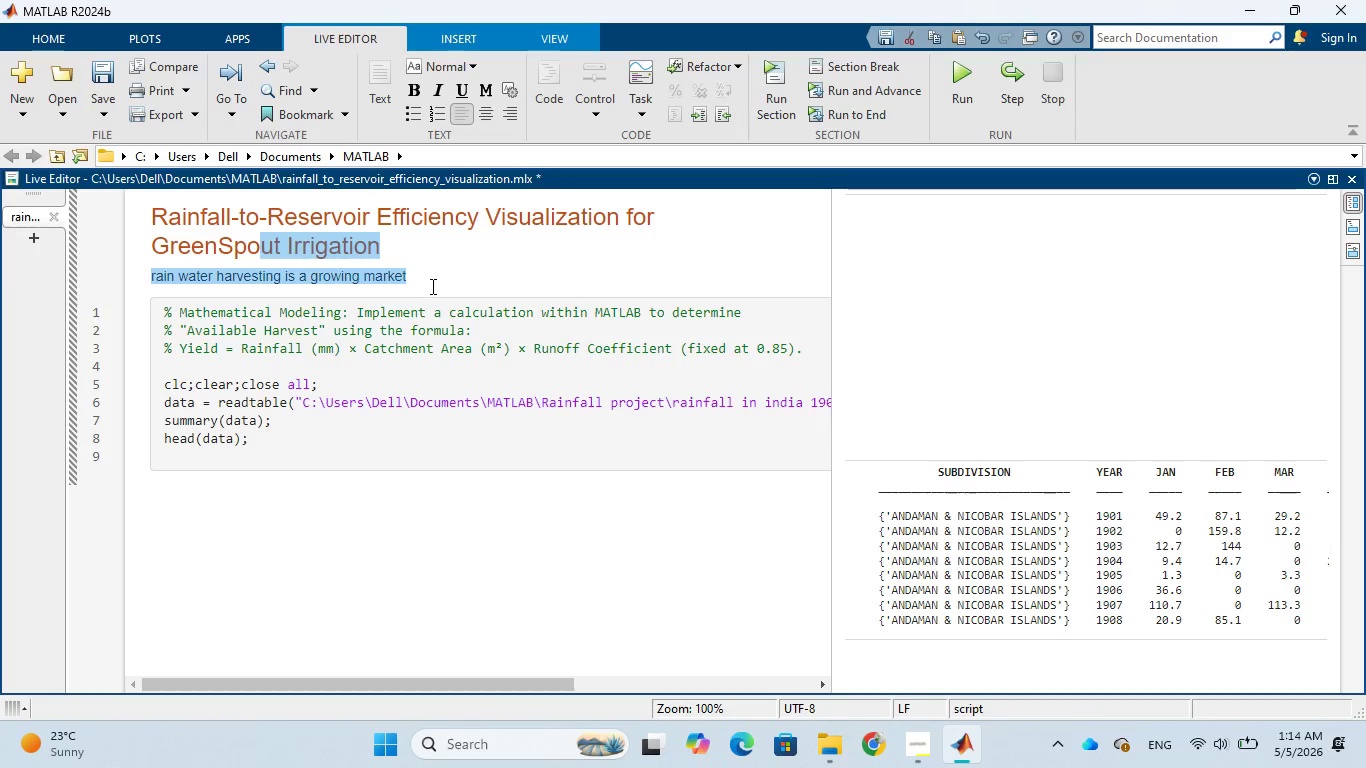 
left_click([437, 273])
 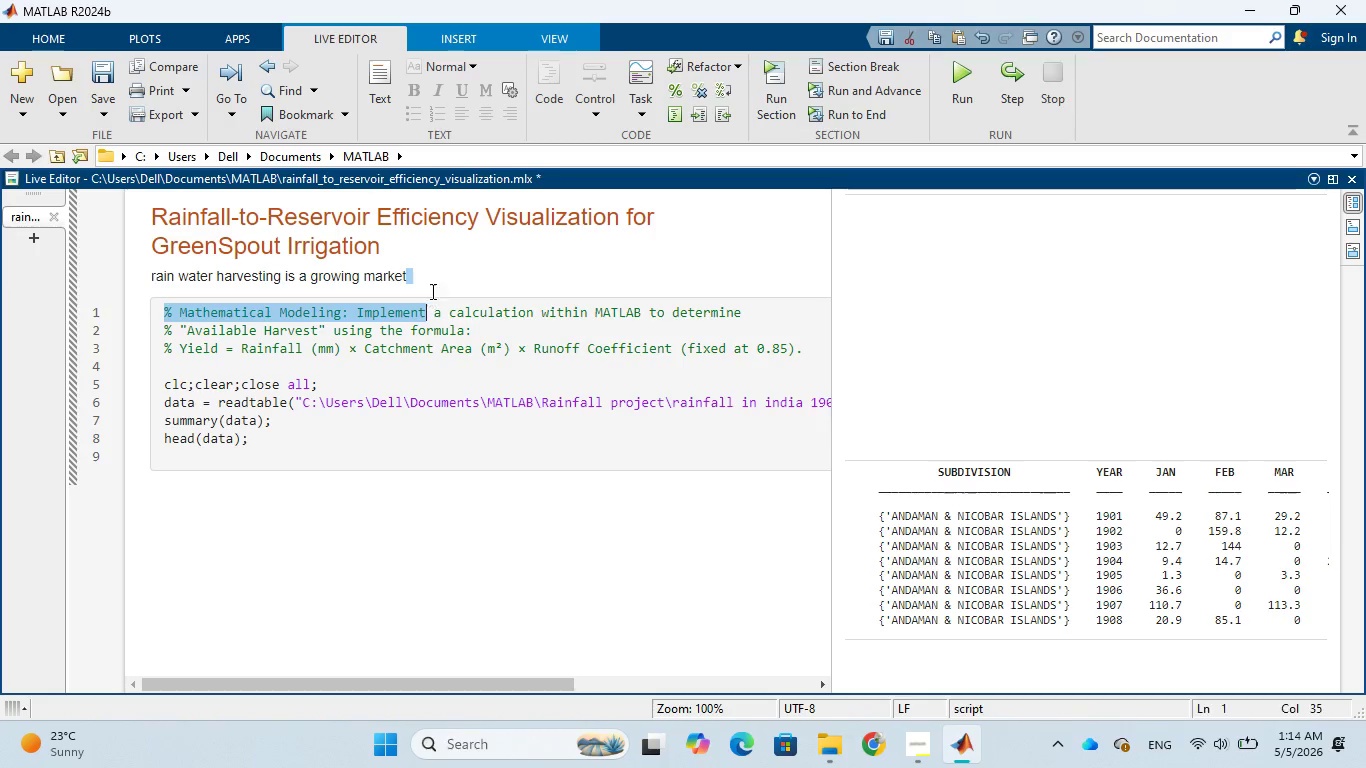 
left_click([467, 280])
 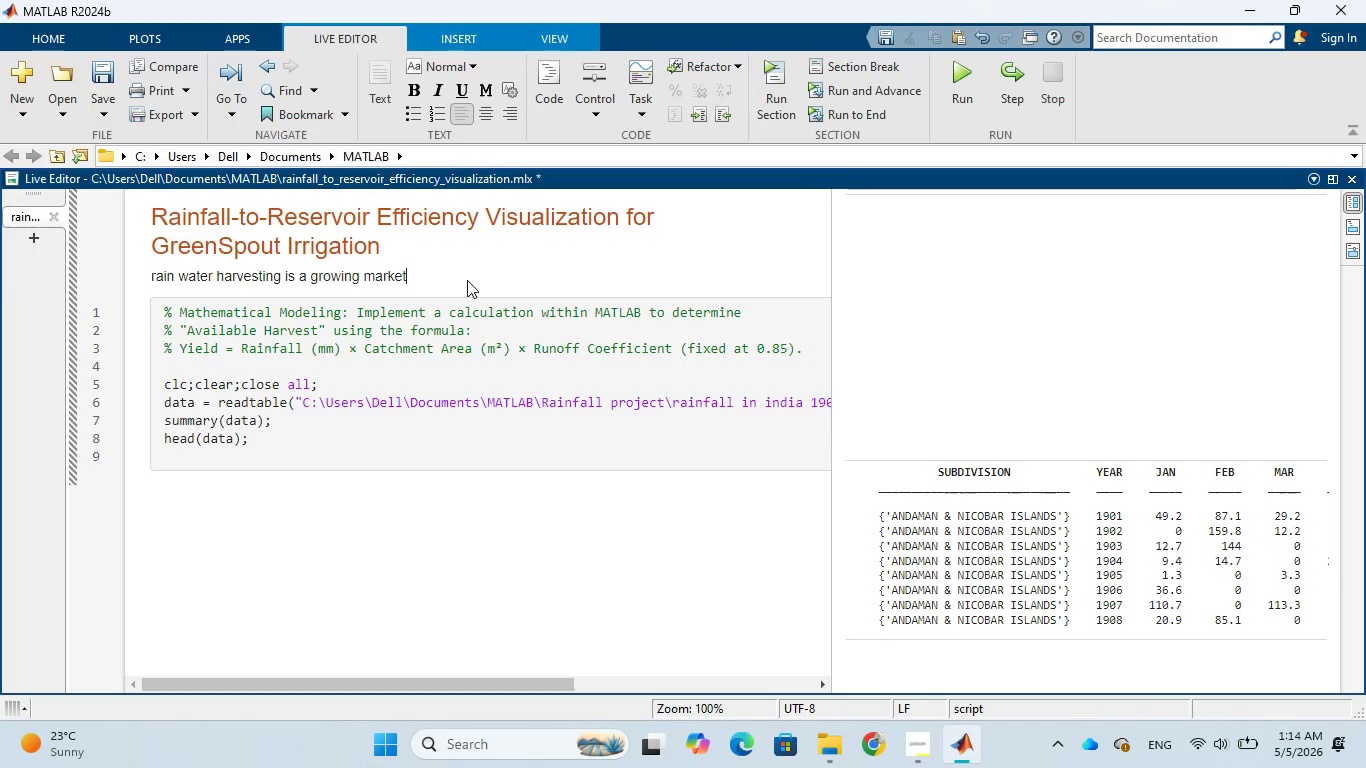 
type( in urban water management)
 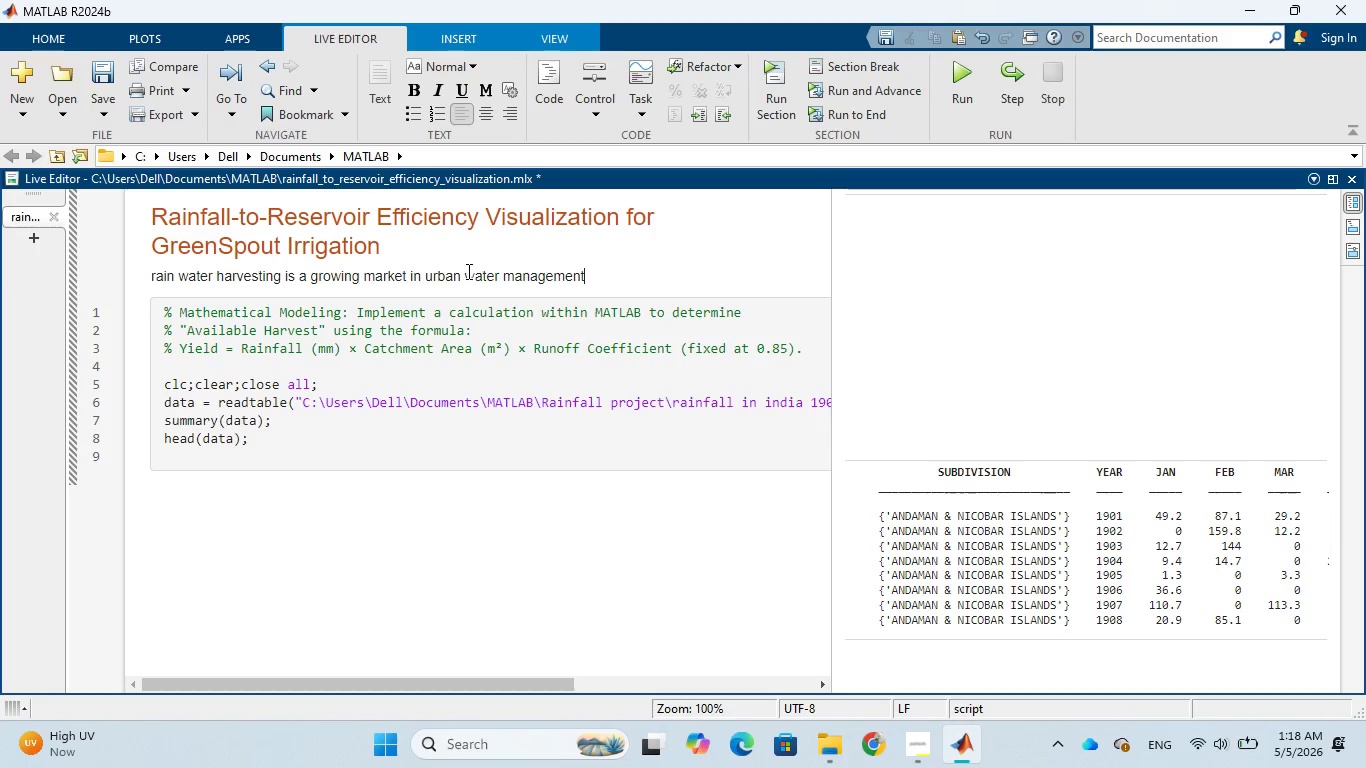 
wait(191.12)
 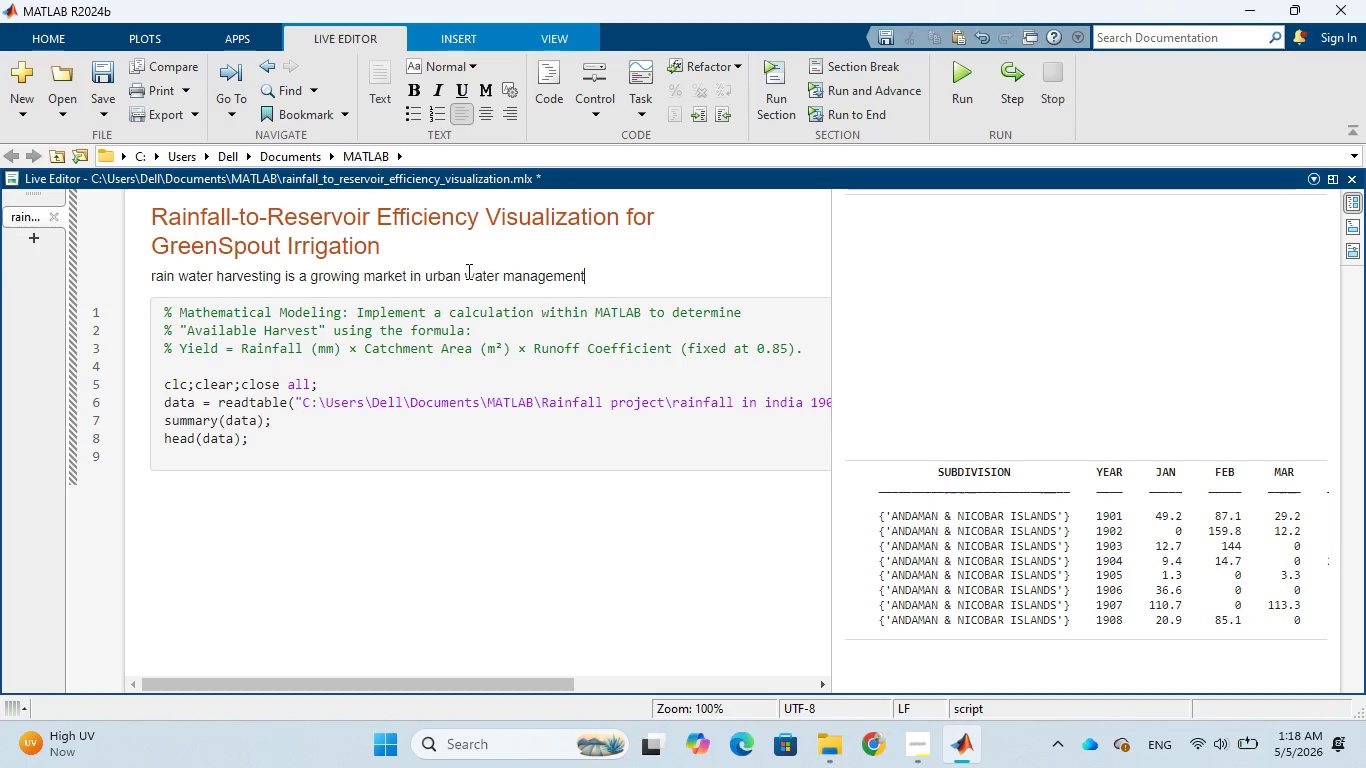 
type(, sustainableagriculue i)
 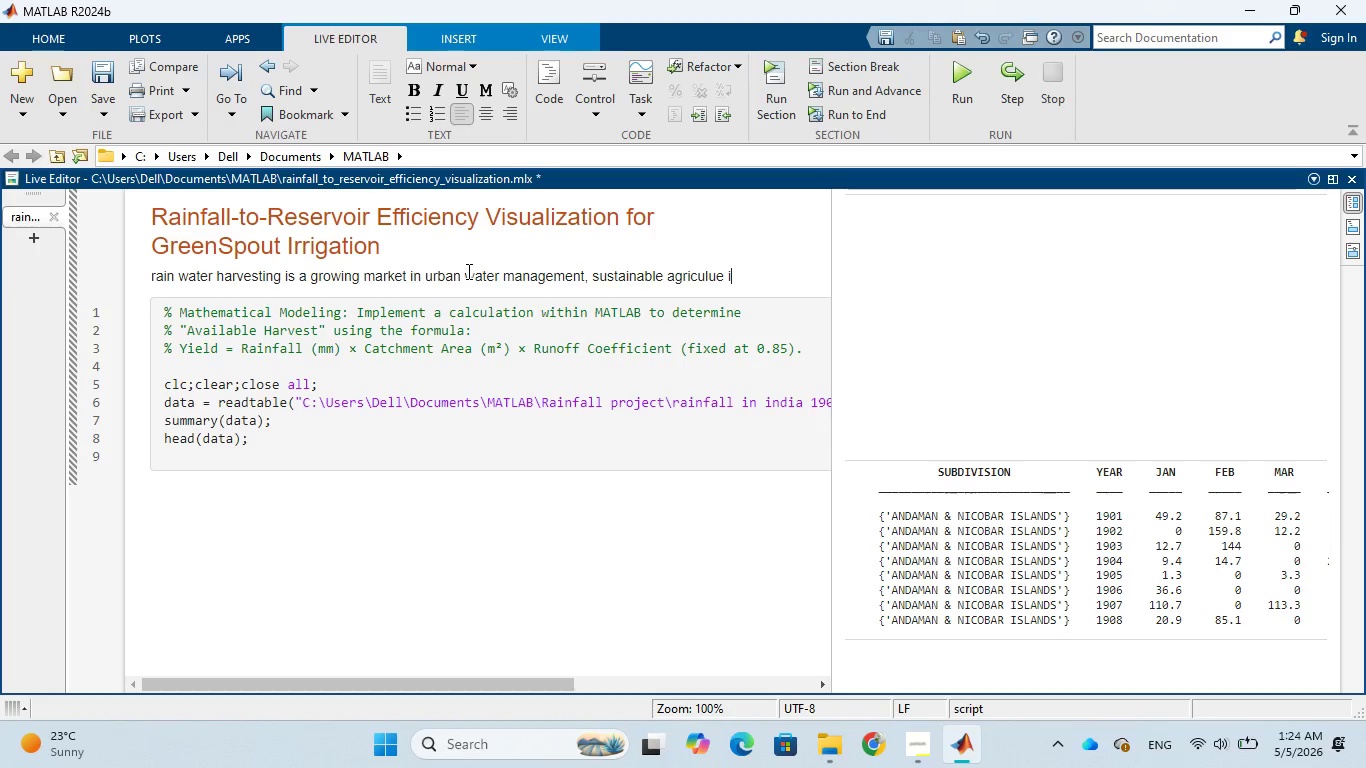 
wait(351.19)
 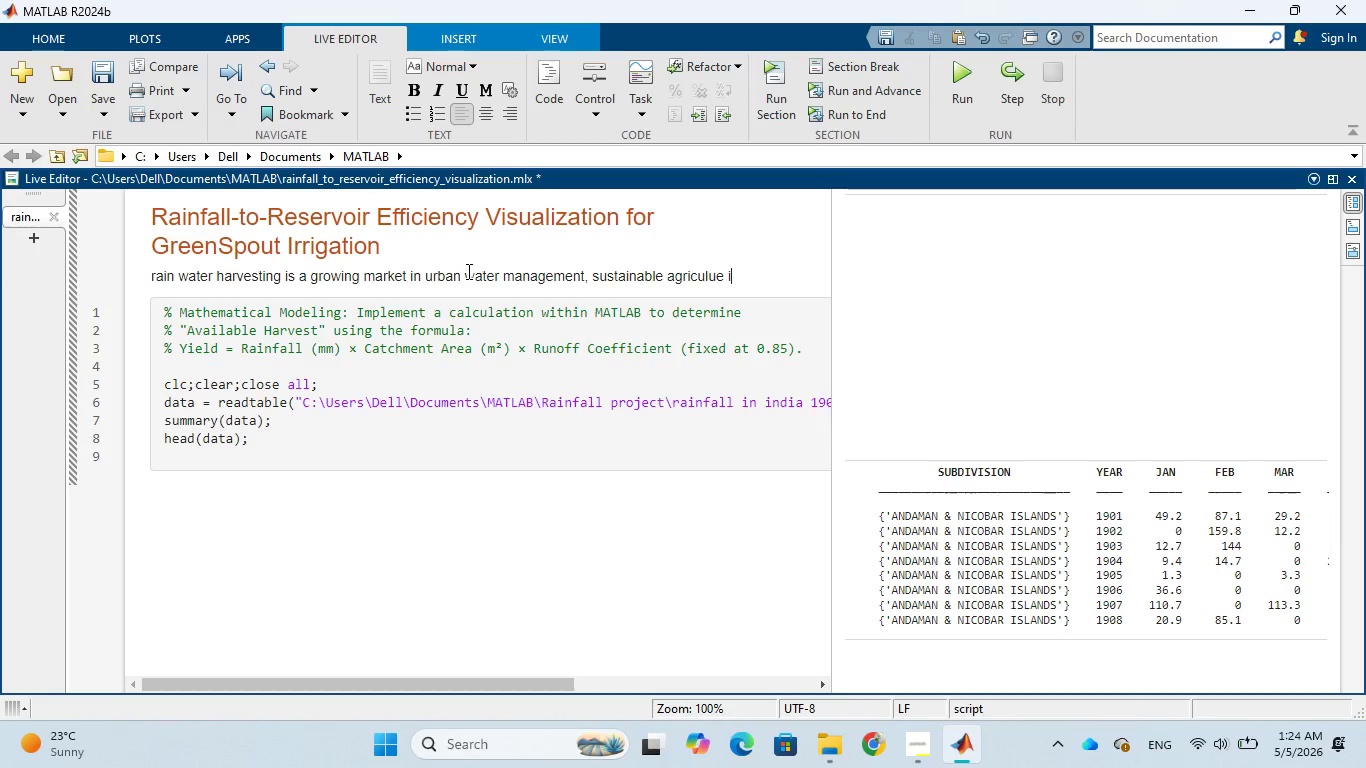 
left_click([739, 275])
 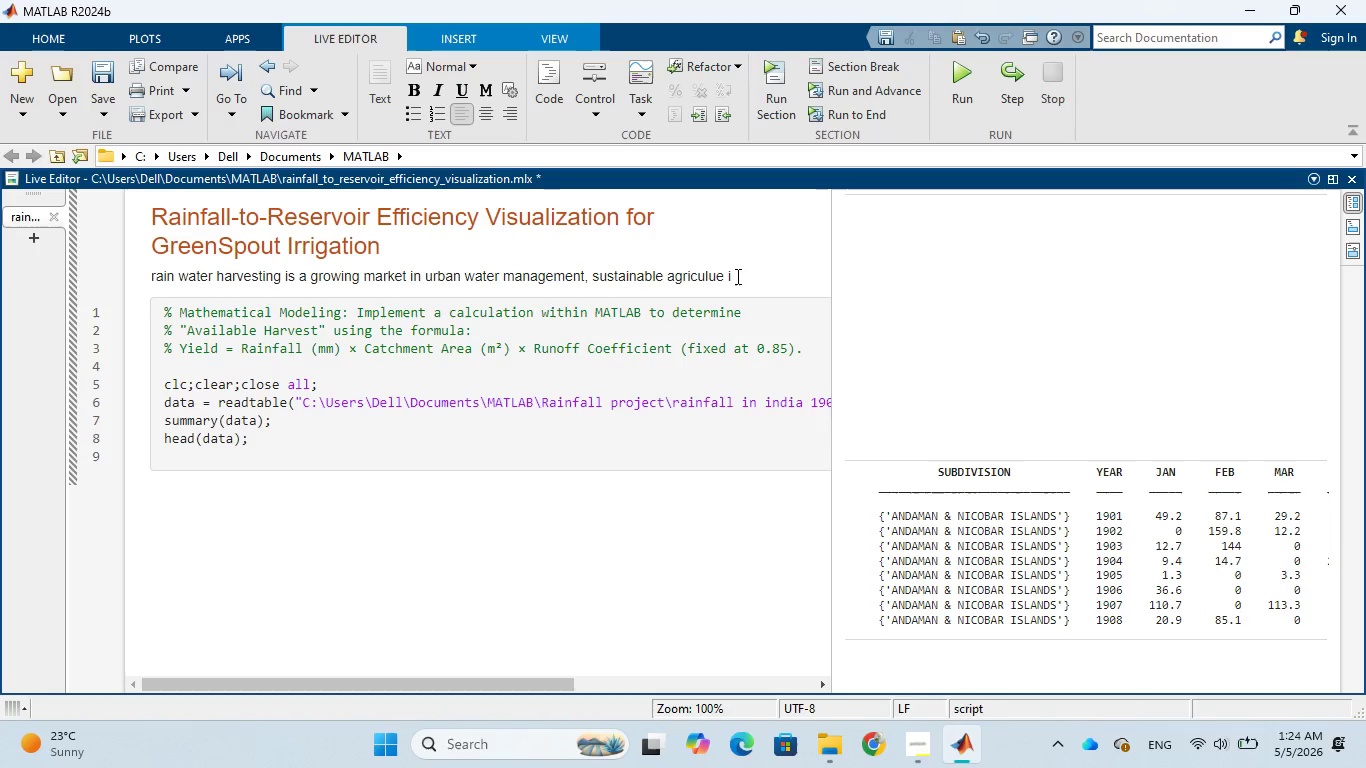 
wait(9.66)
 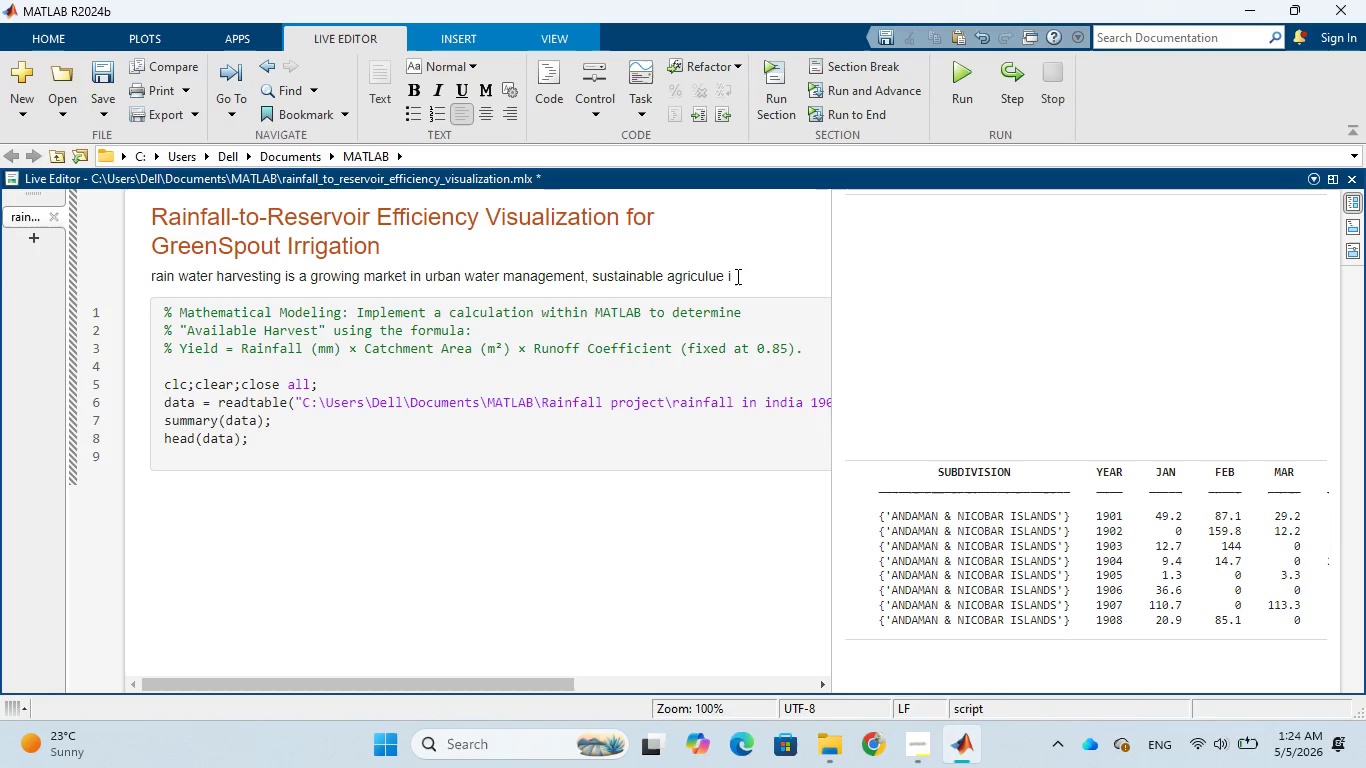 
key(Backspace)
type(and sme)
key(Backspace)
type(art irrigation)
 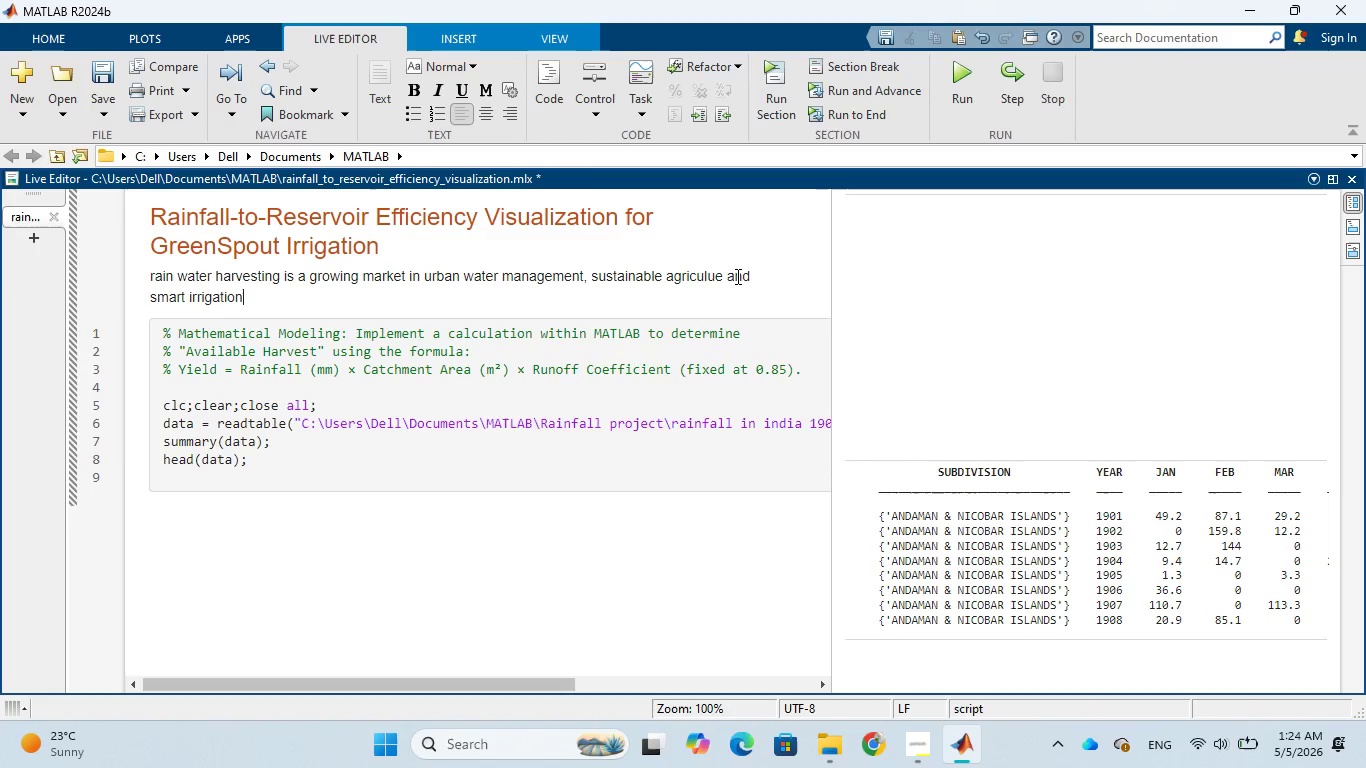 
key(Enter)
 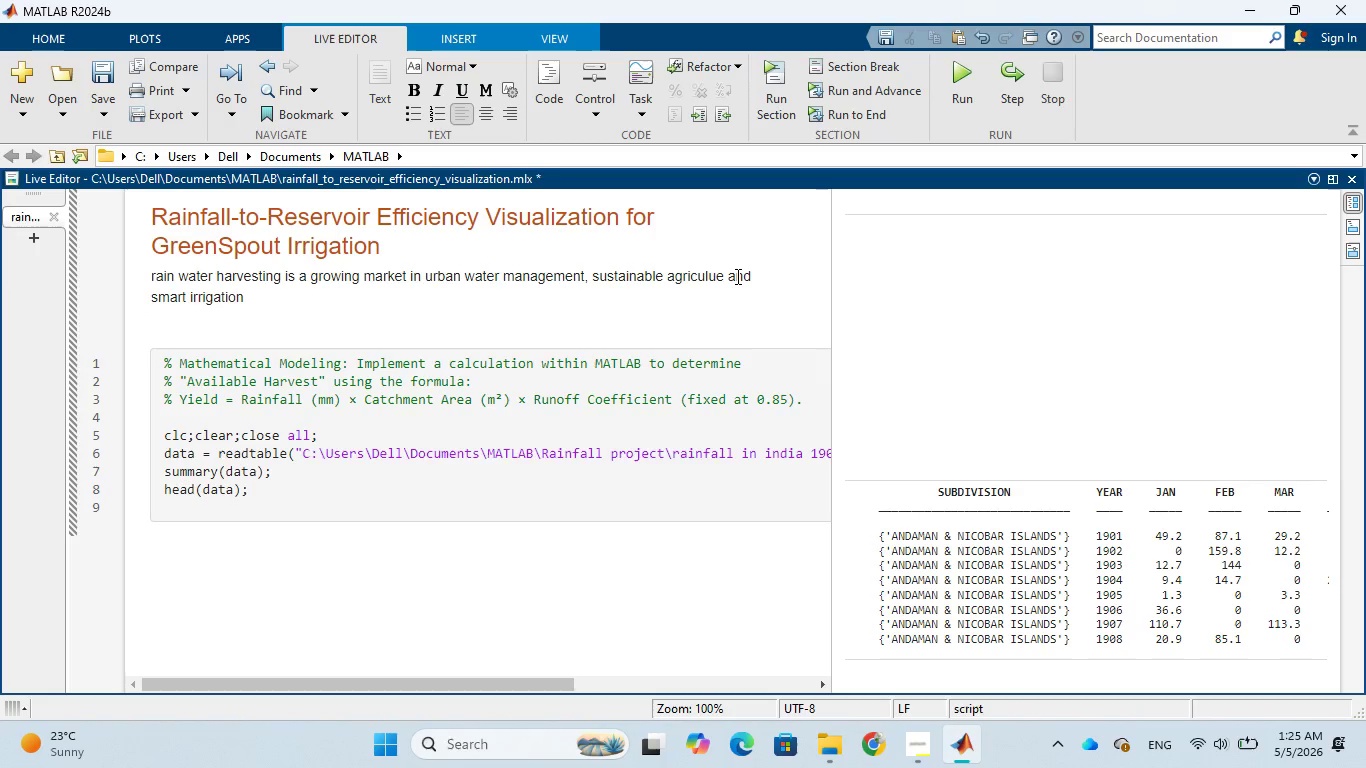 
wait(20.66)
 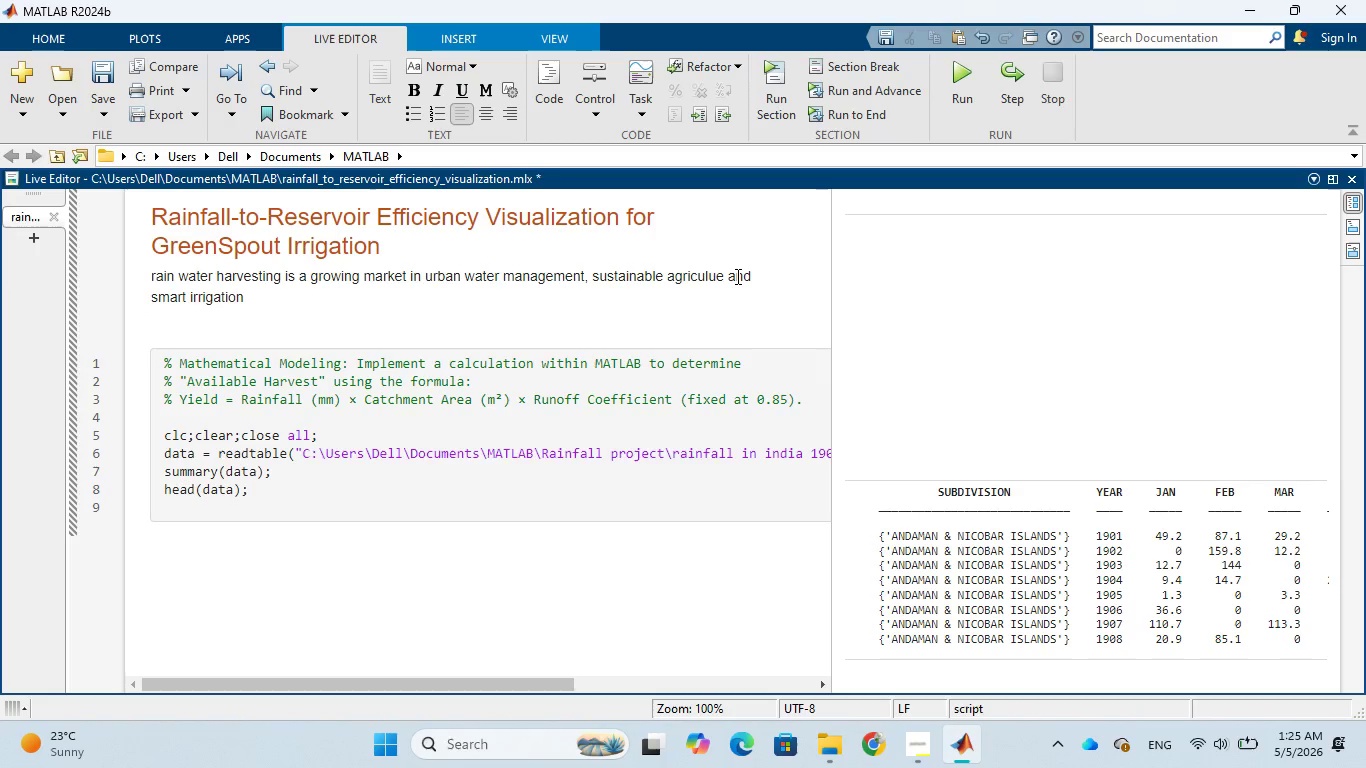 
type(This project helps homeowners)
 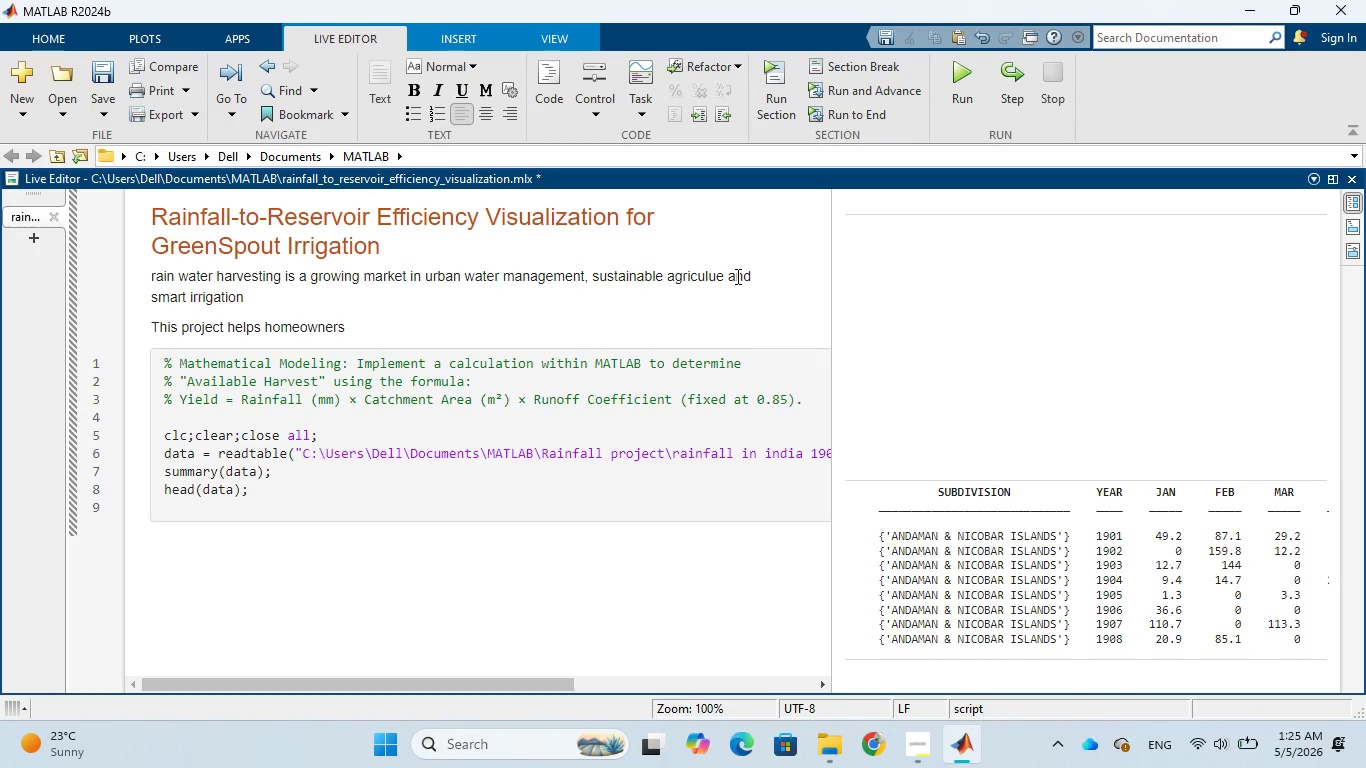 
wait(9.41)
 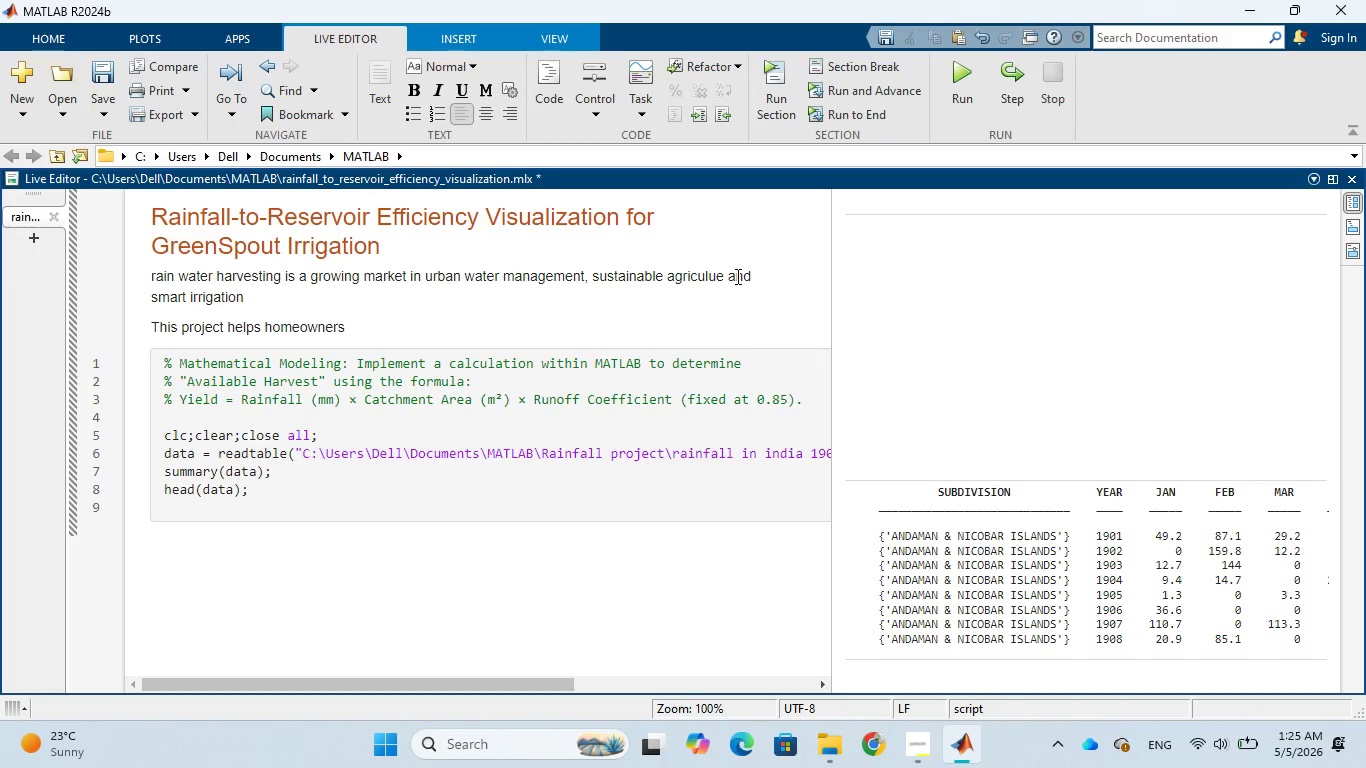 
type( cn)
key(Backspace)
type(an size their rain)
 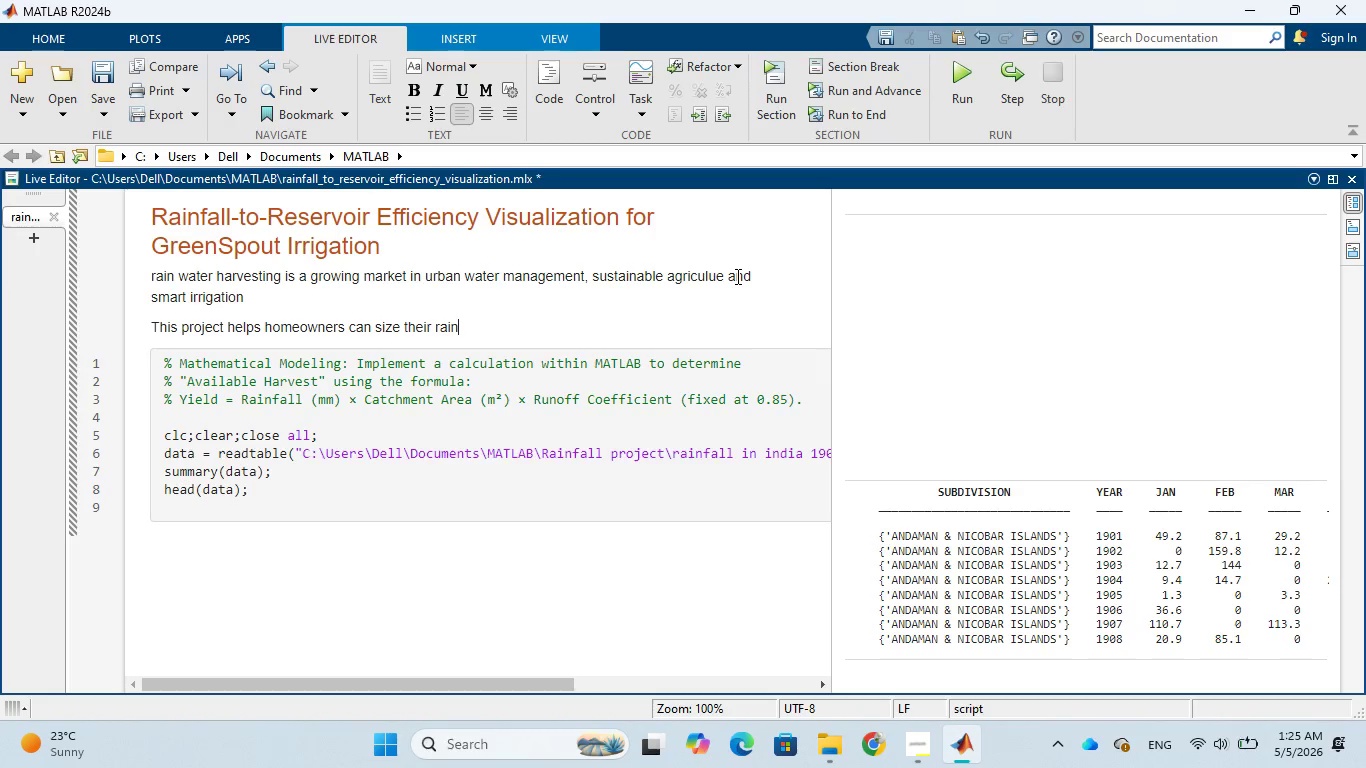 
type(water harvesting systems)
 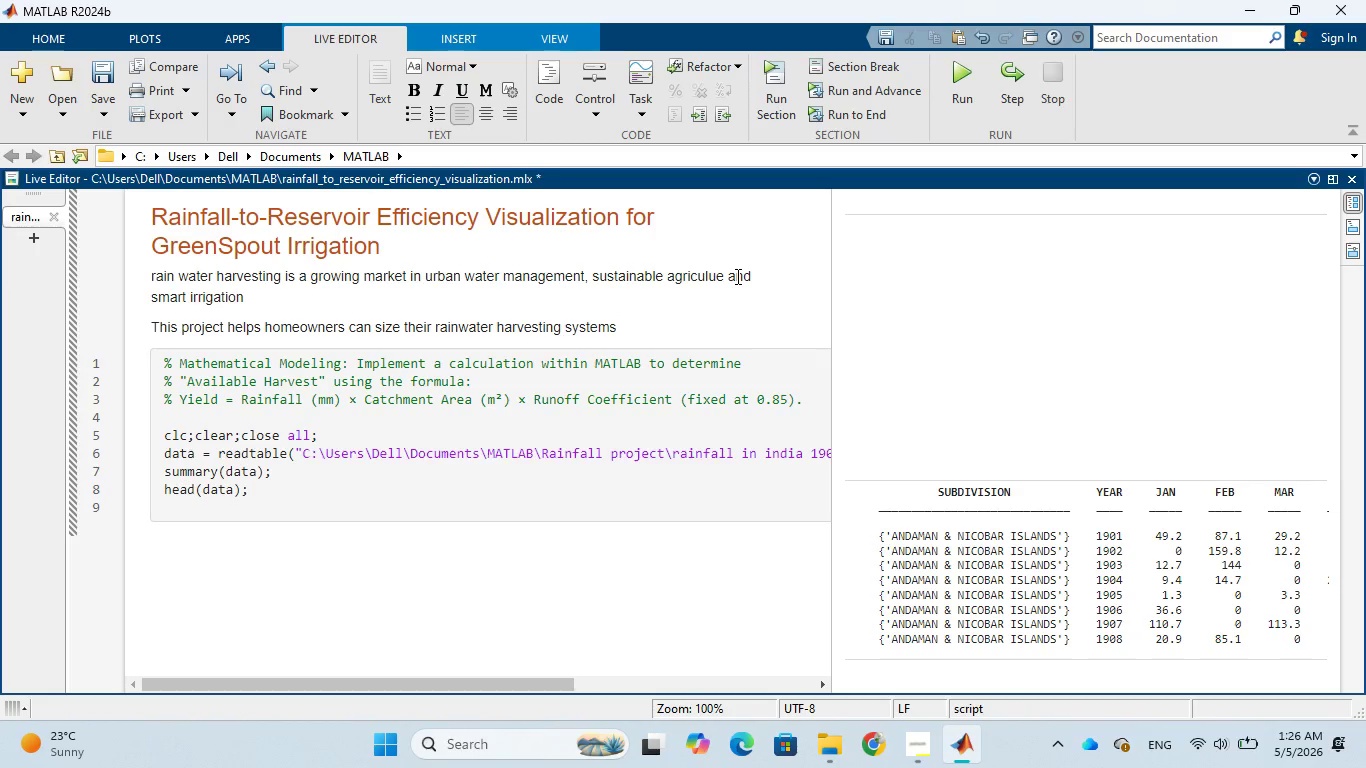 
type(. companies )
 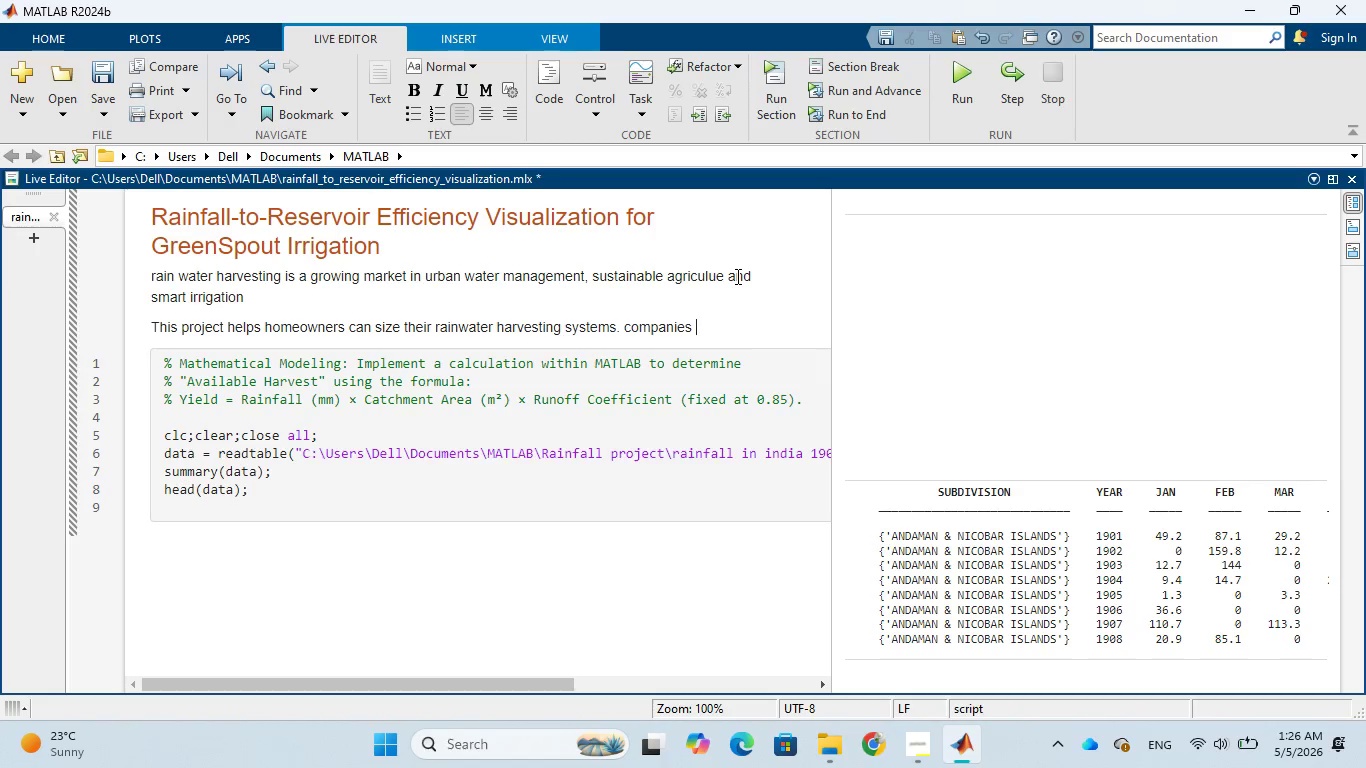 
wait(6.53)
 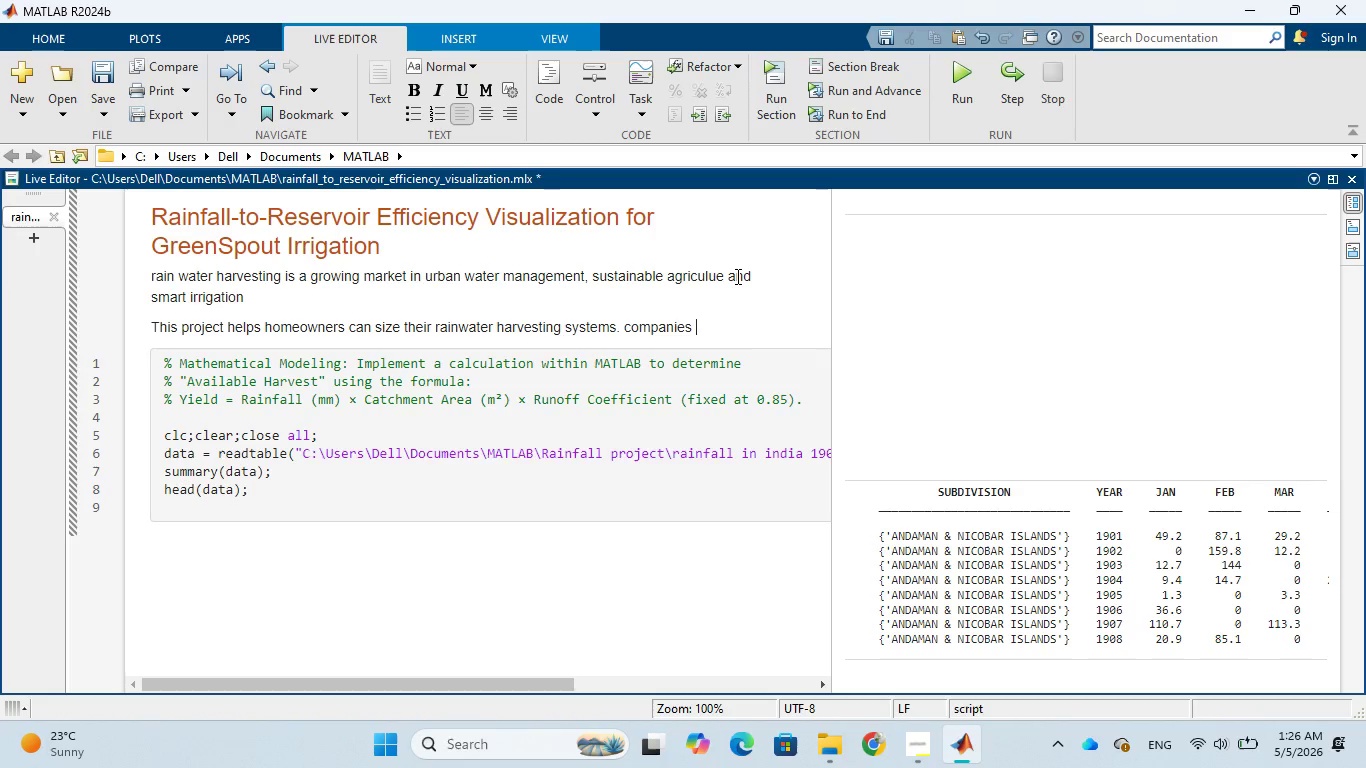 
type( like irrigation or tank)
 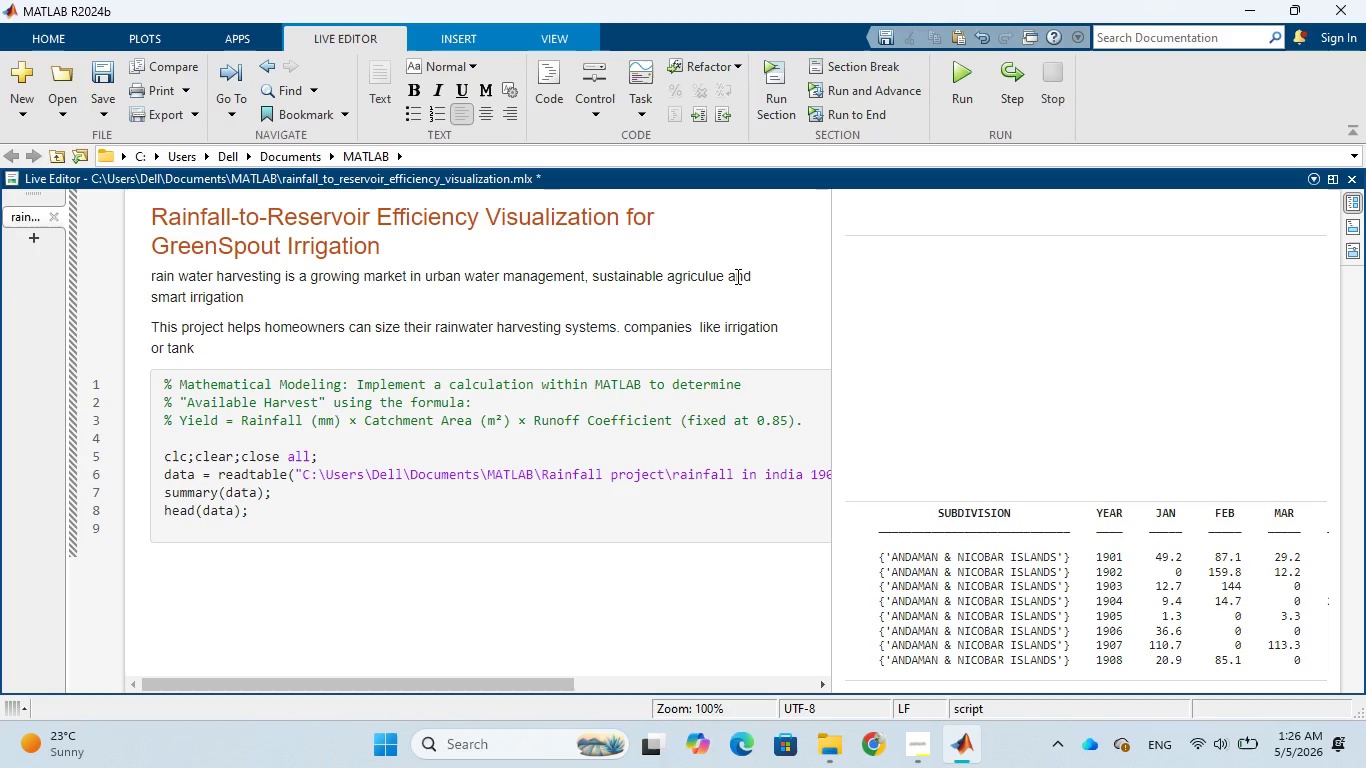 
wait(7.8)
 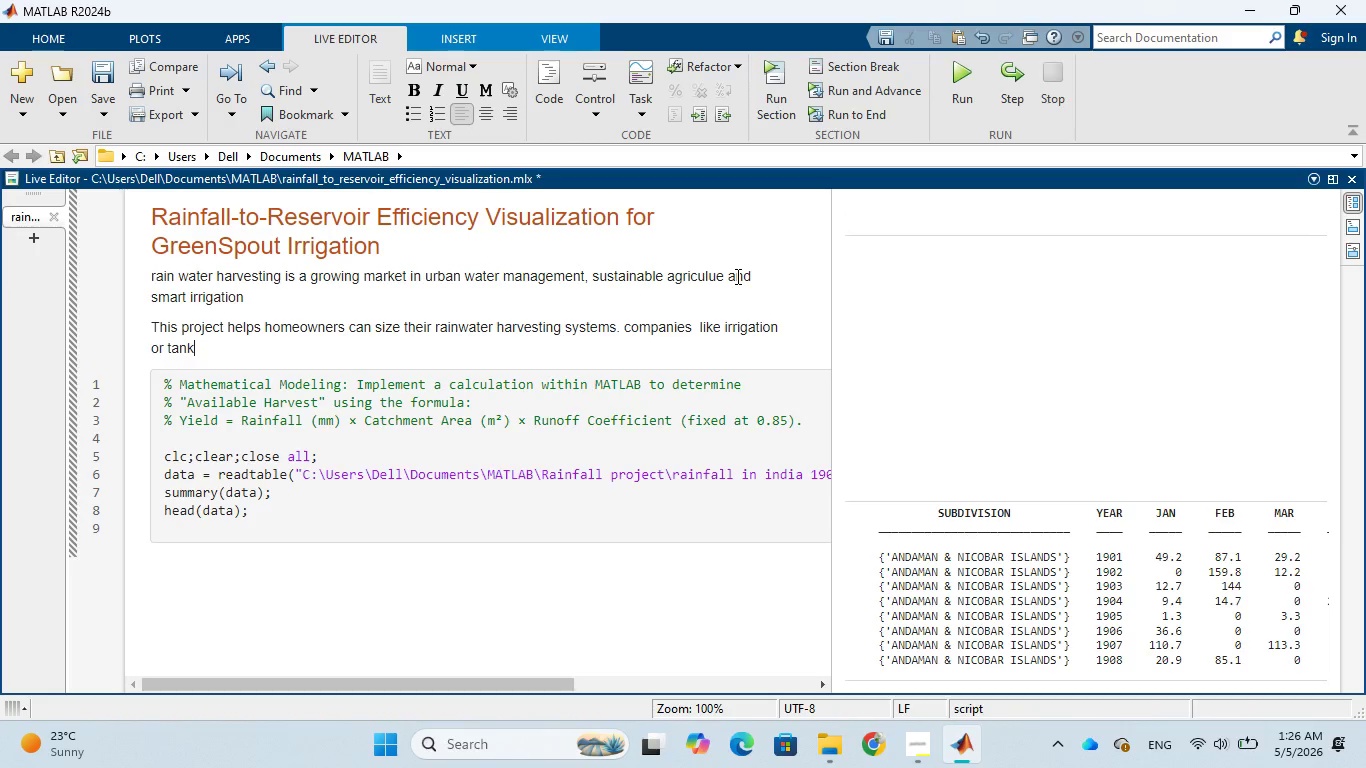 
type( manufacturere)
 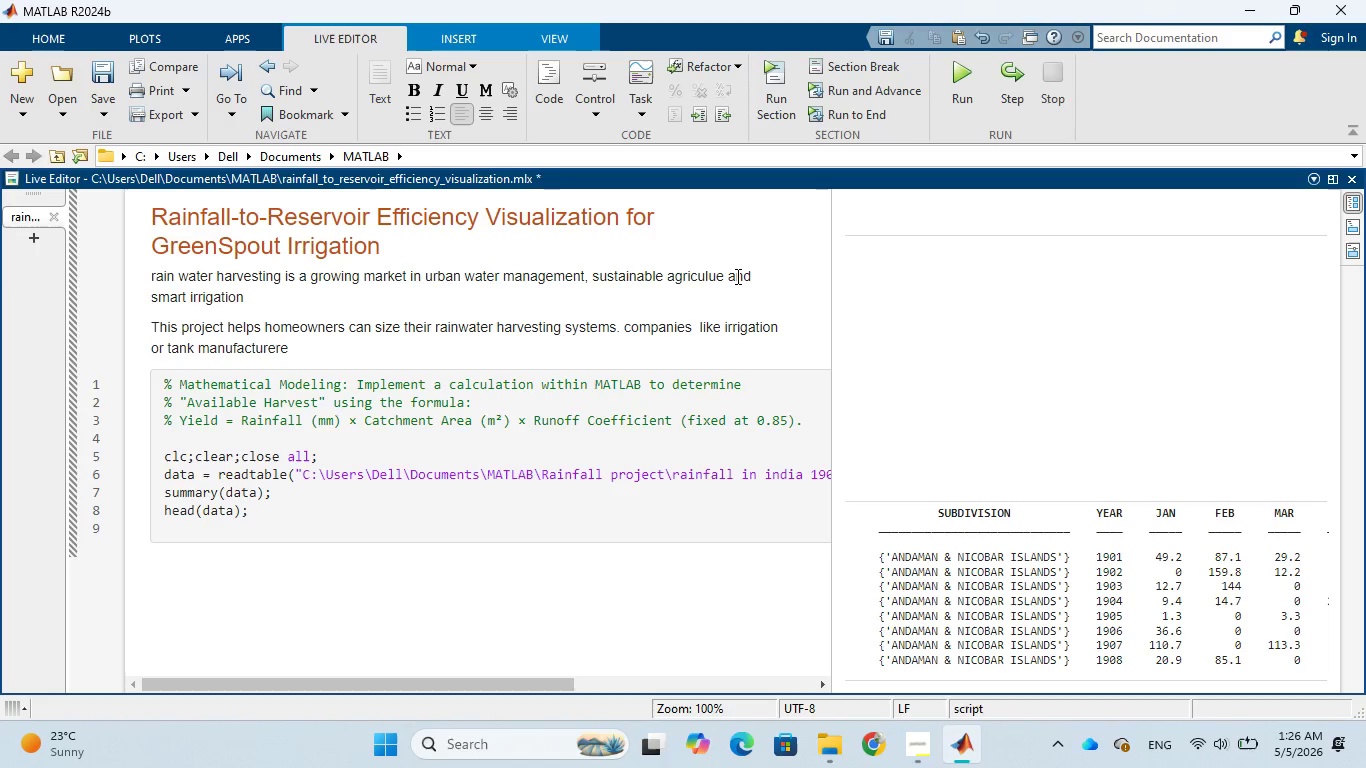 
key(S)
 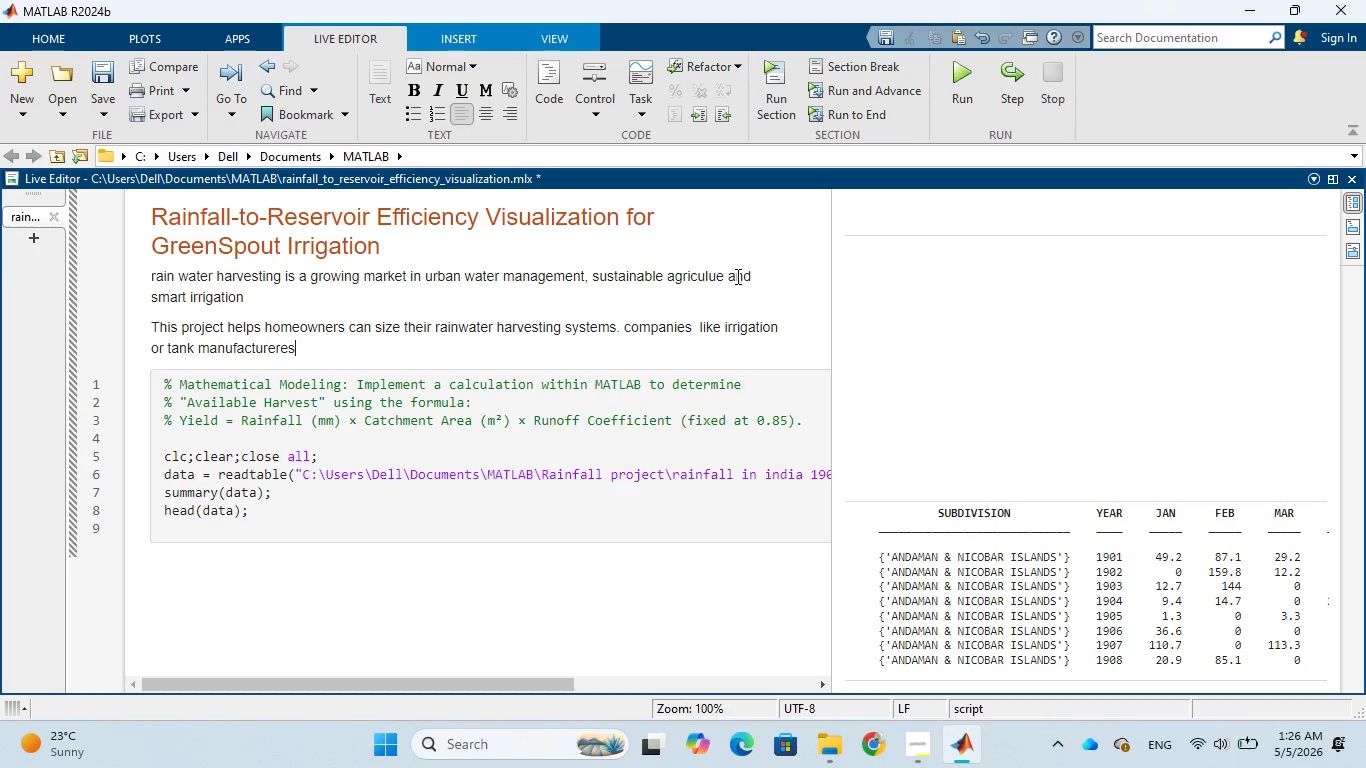 
key(Backspace)
 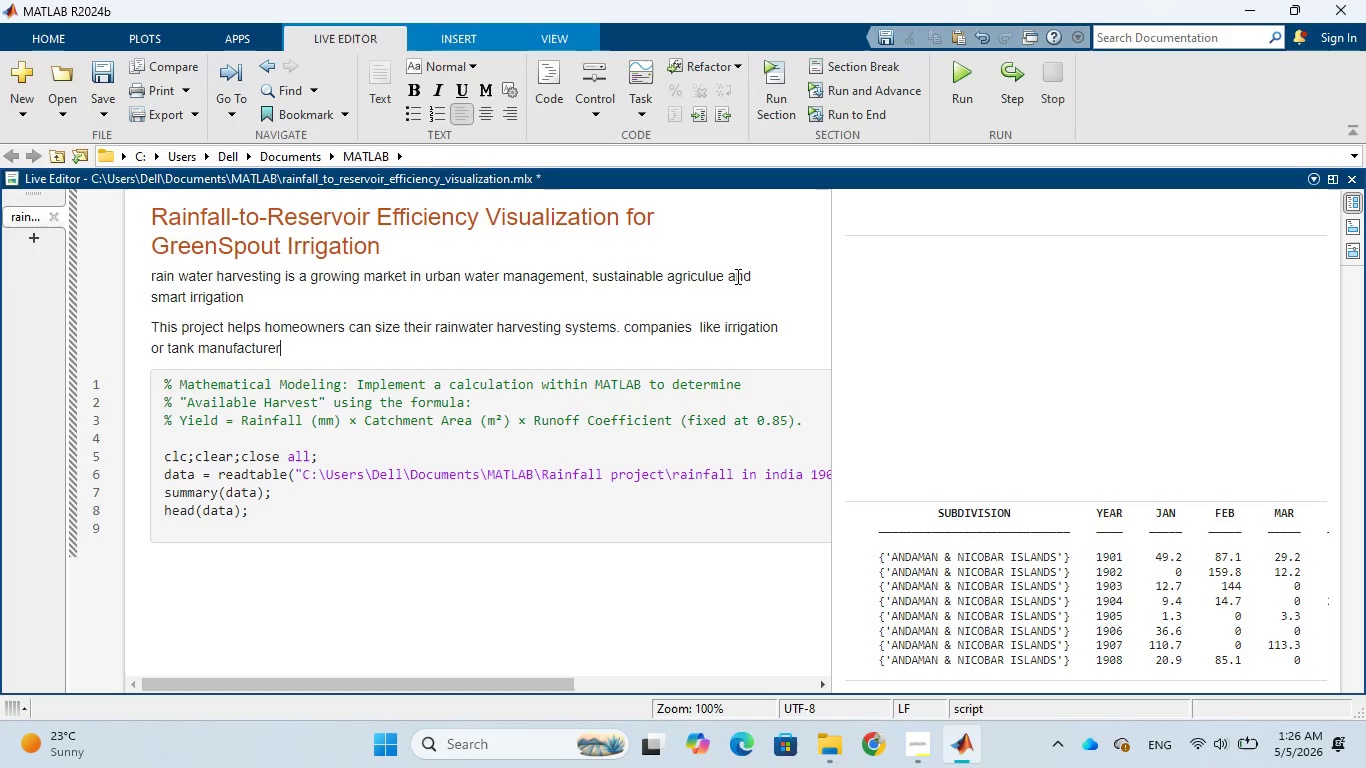 
key(Backspace)
 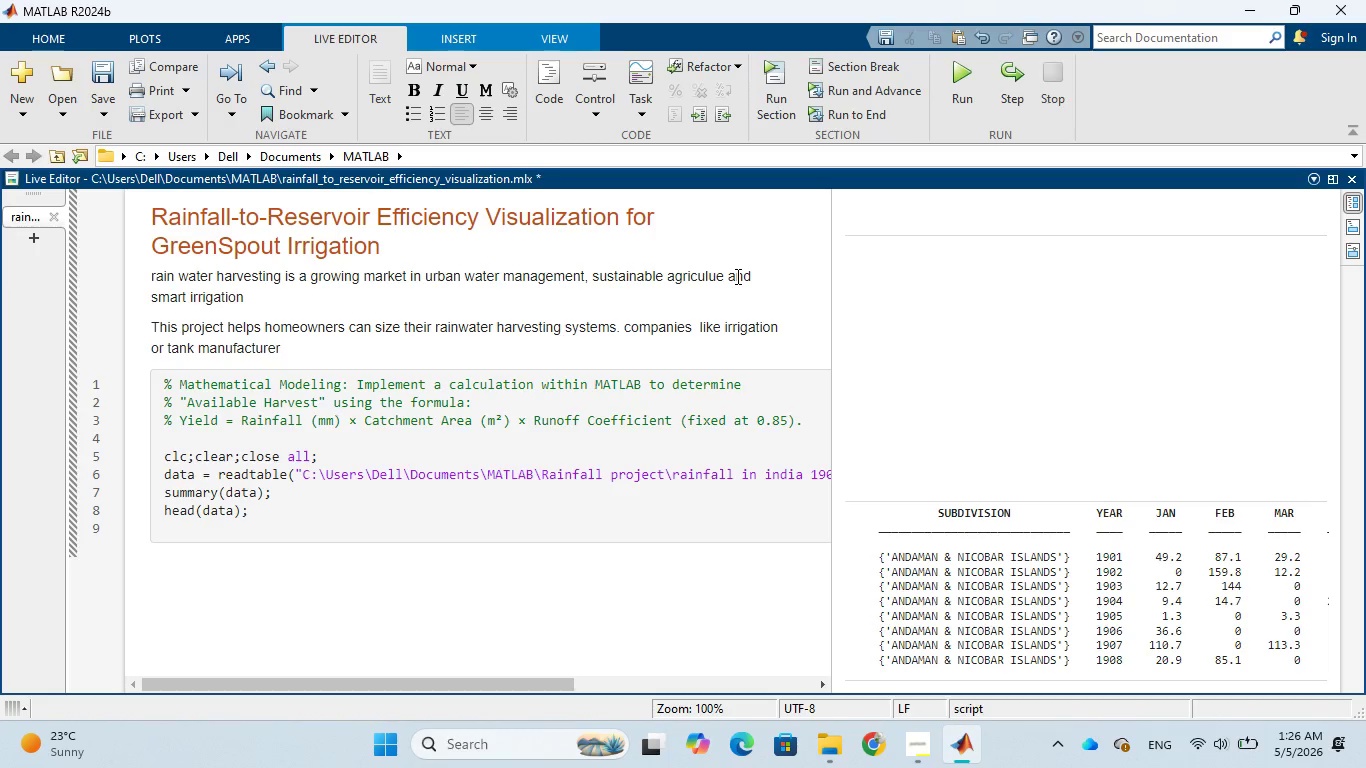 
type(s estu)
key(Backspace)
type(imate ROI. And Ura)
key(Backspace)
type(ban planners )
 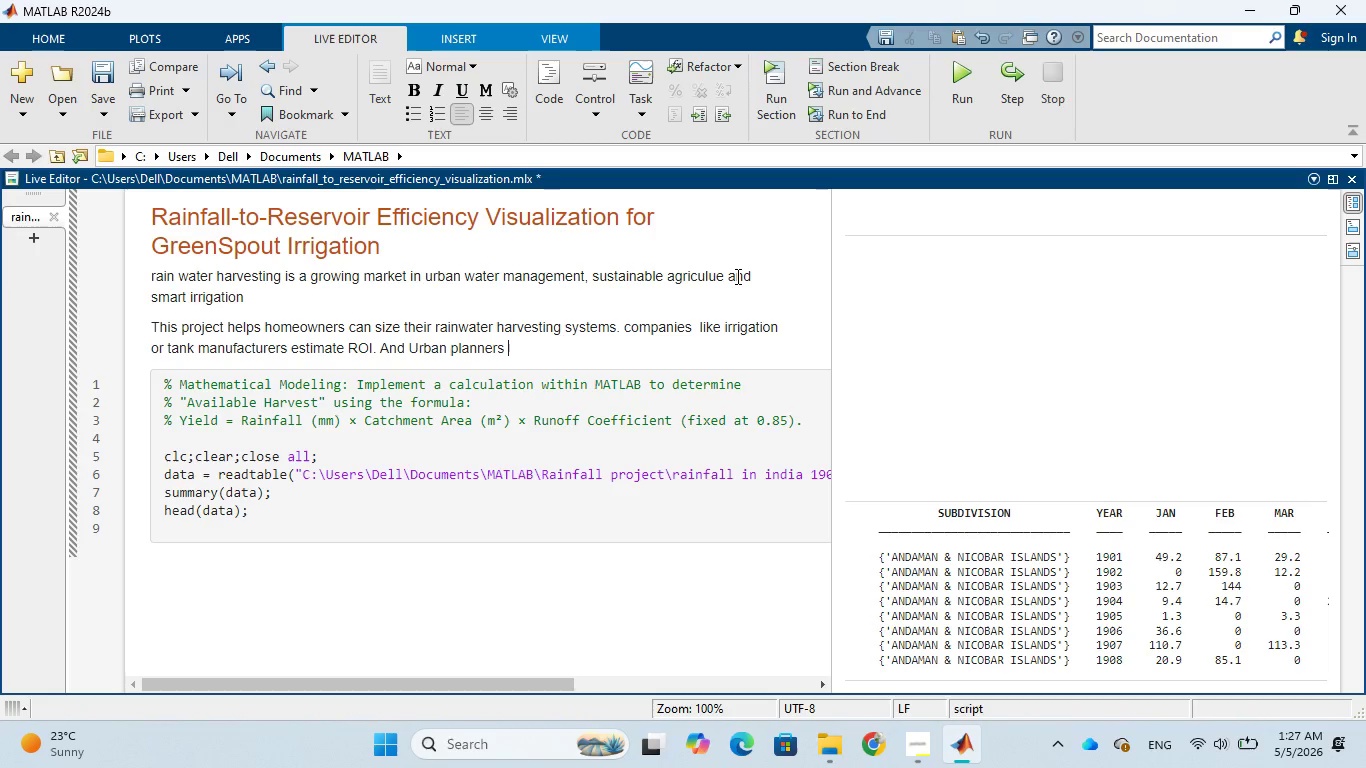 
type(can evaluate water security )
 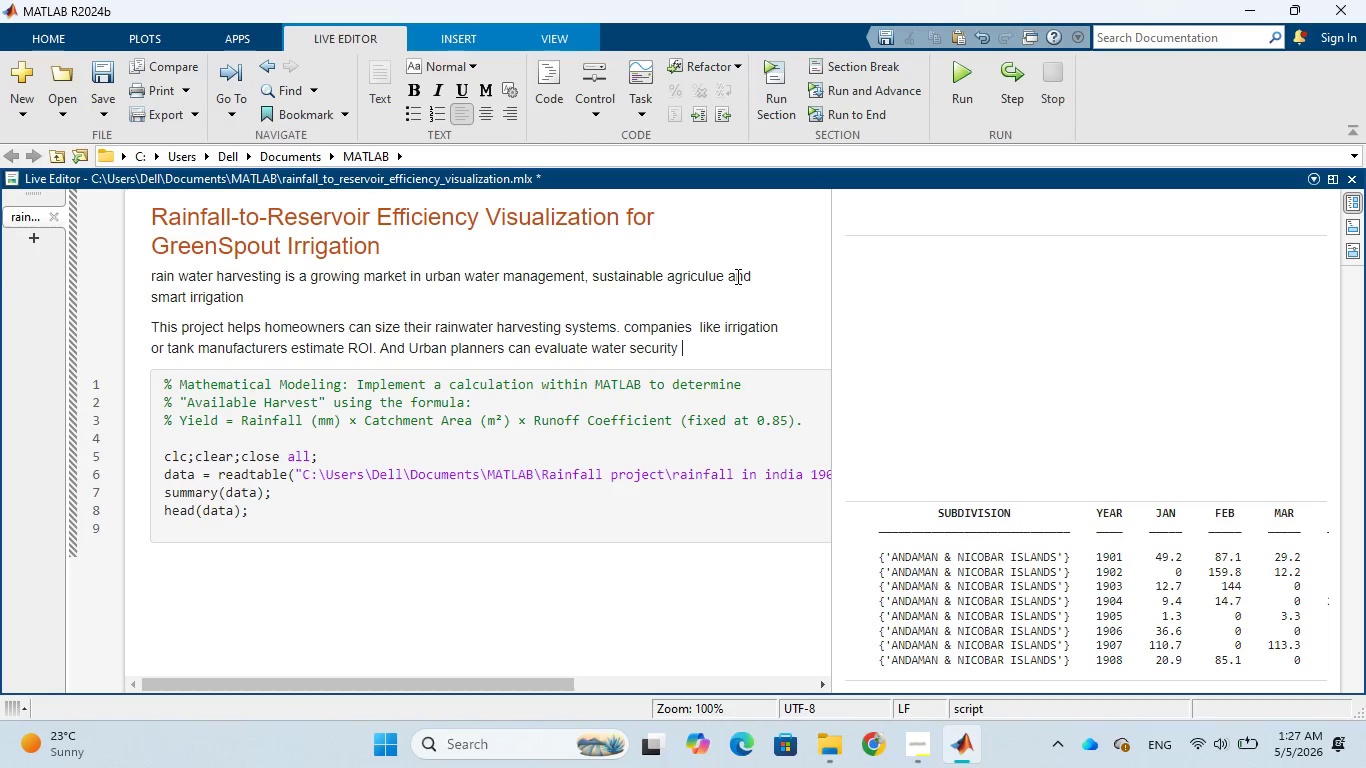 
wait(6.97)
 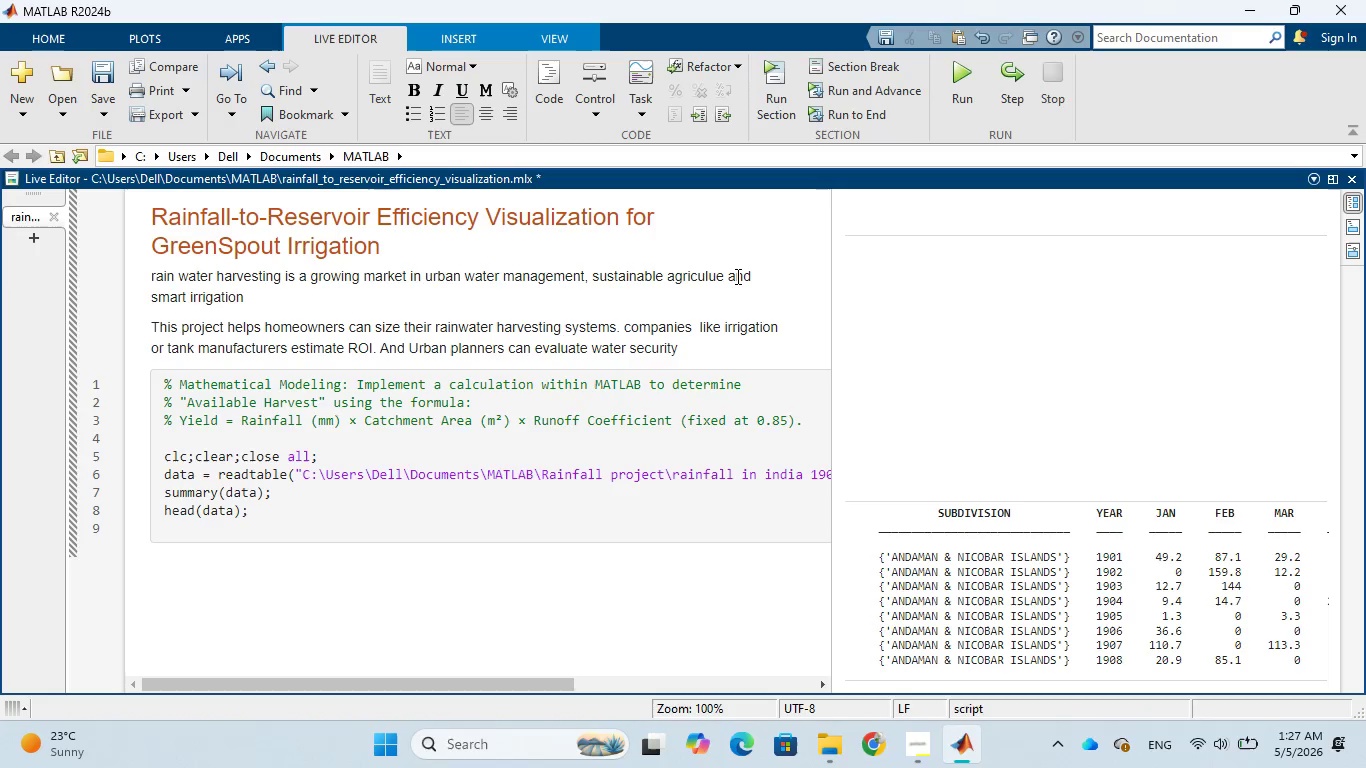 
key(Backspace)
type(. And startups )
 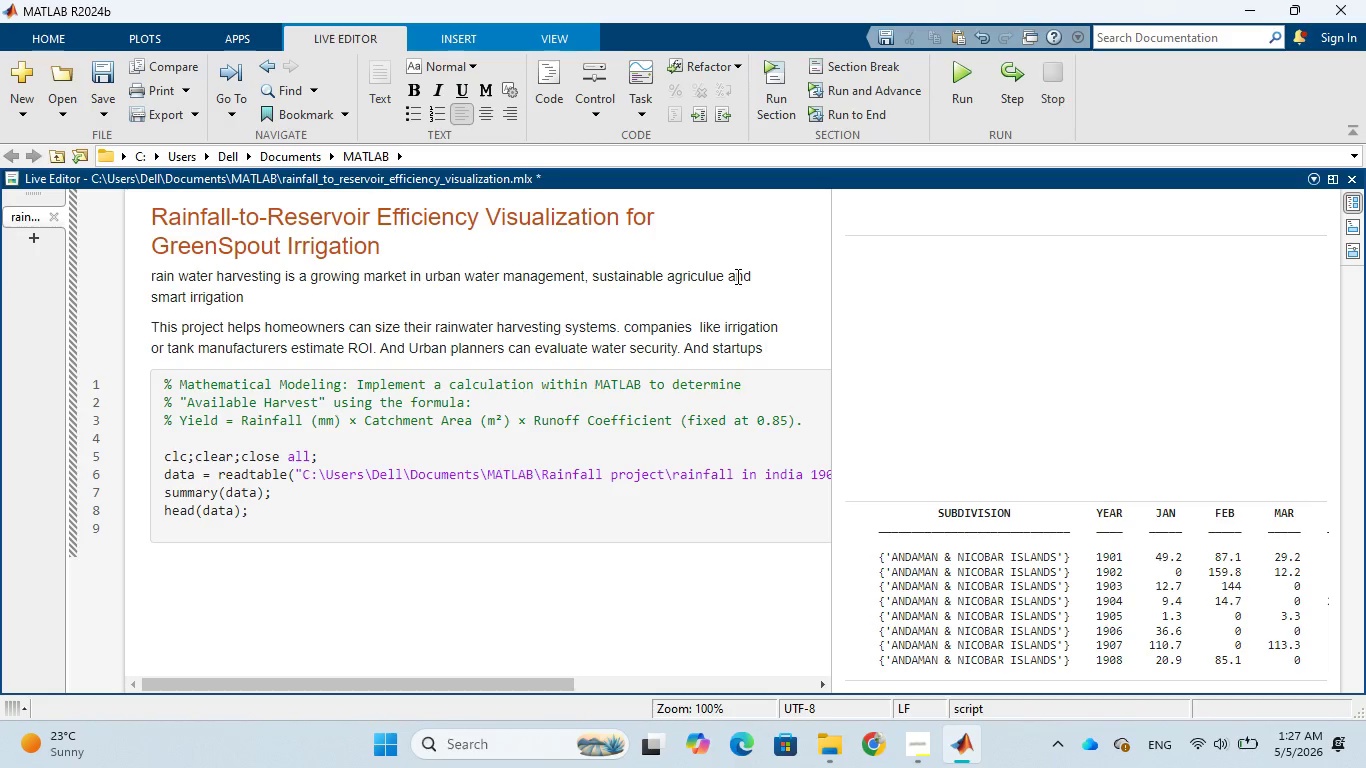 
hold_key(key=CapsLock, duration=0.31)
 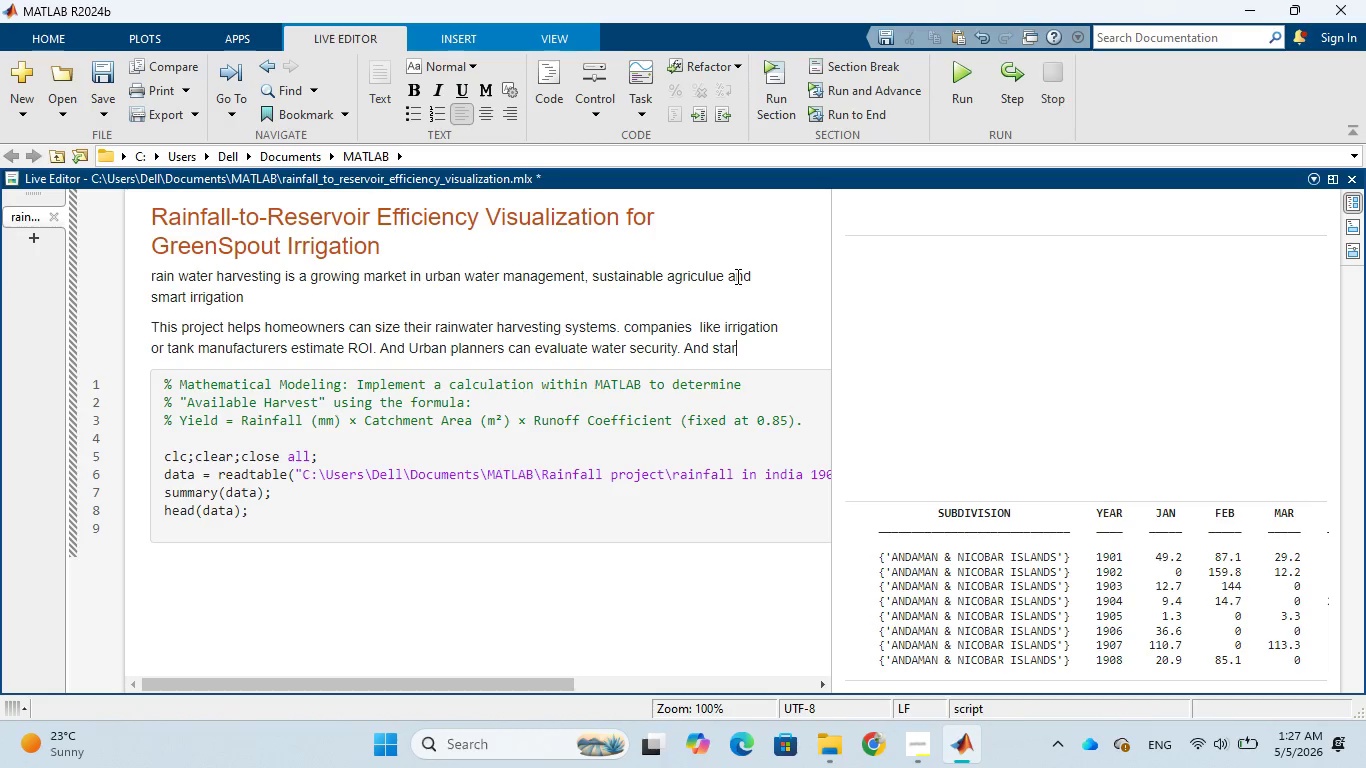 
type( CAN DESIGN TOLS FOR CUSTOMERS.)
 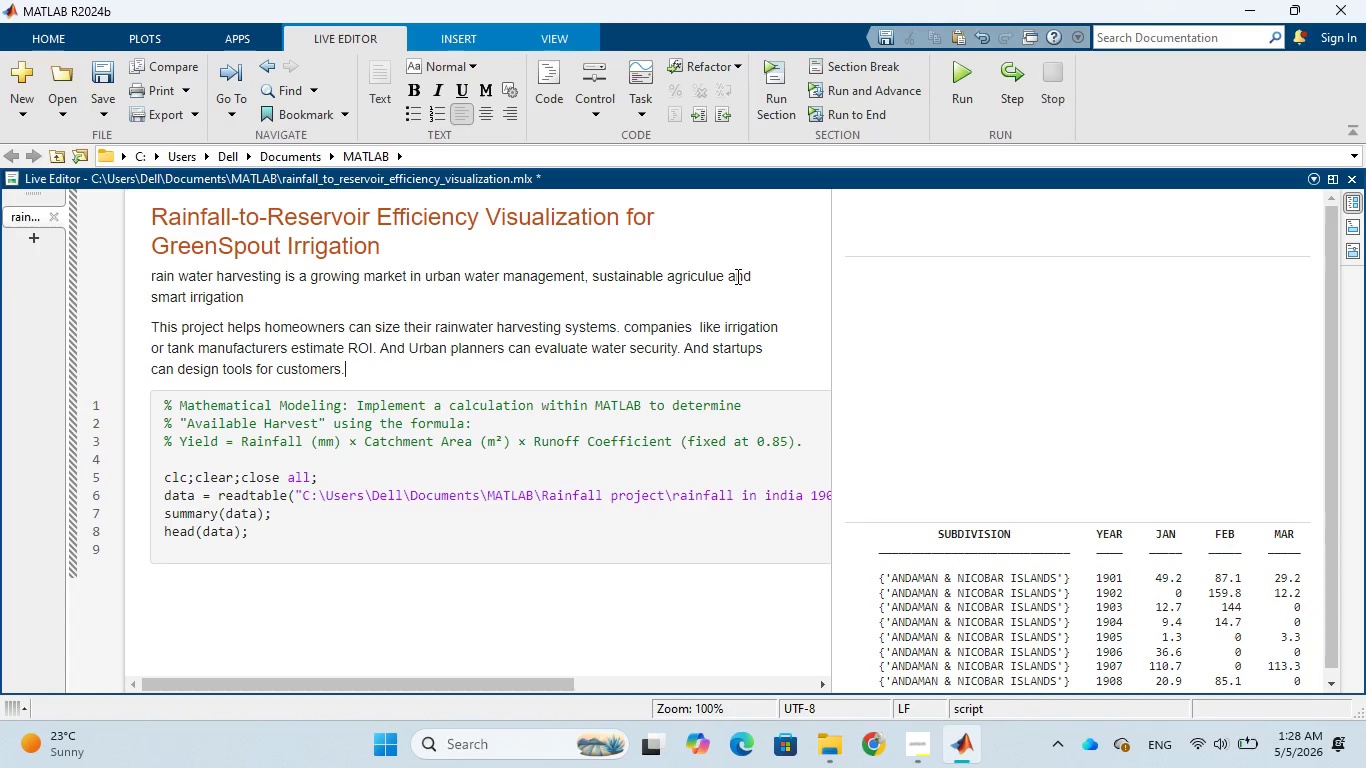 
wait(54.17)
 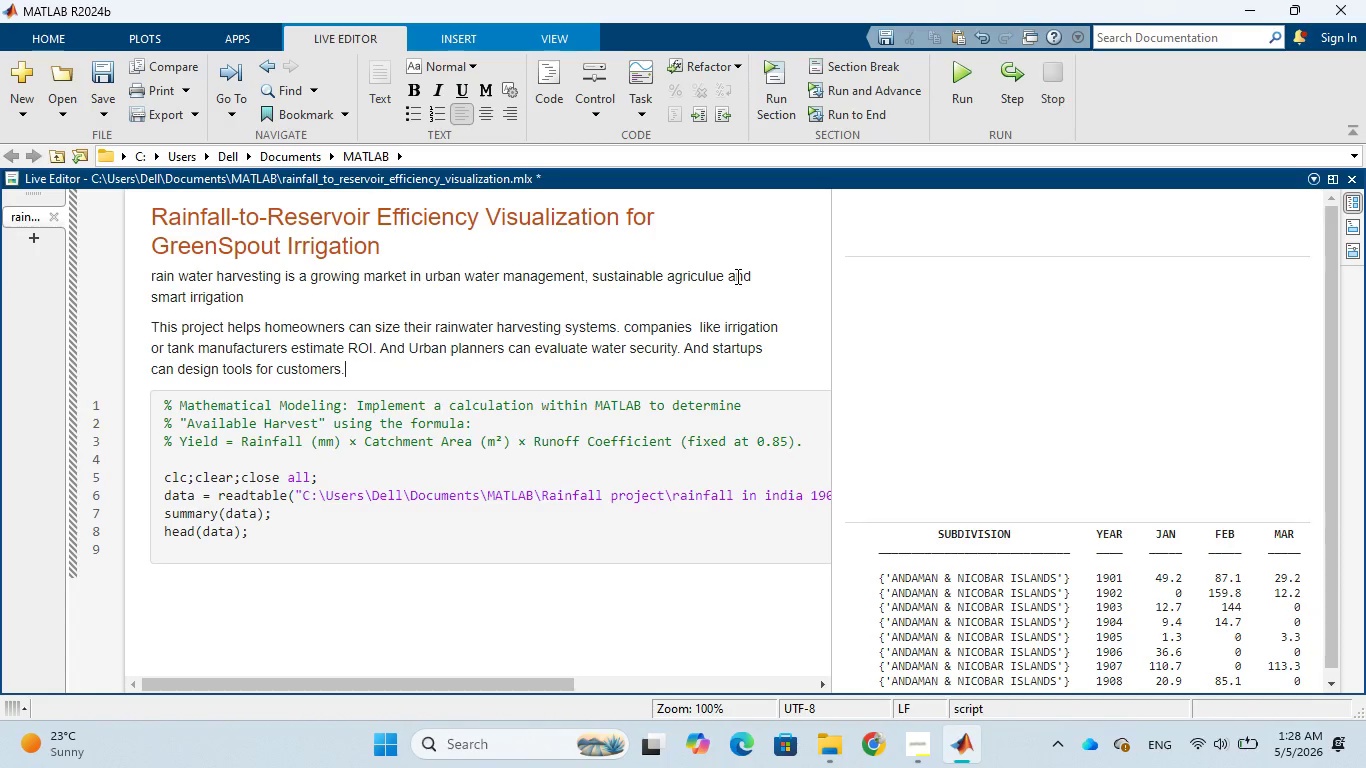 
key(Space)
 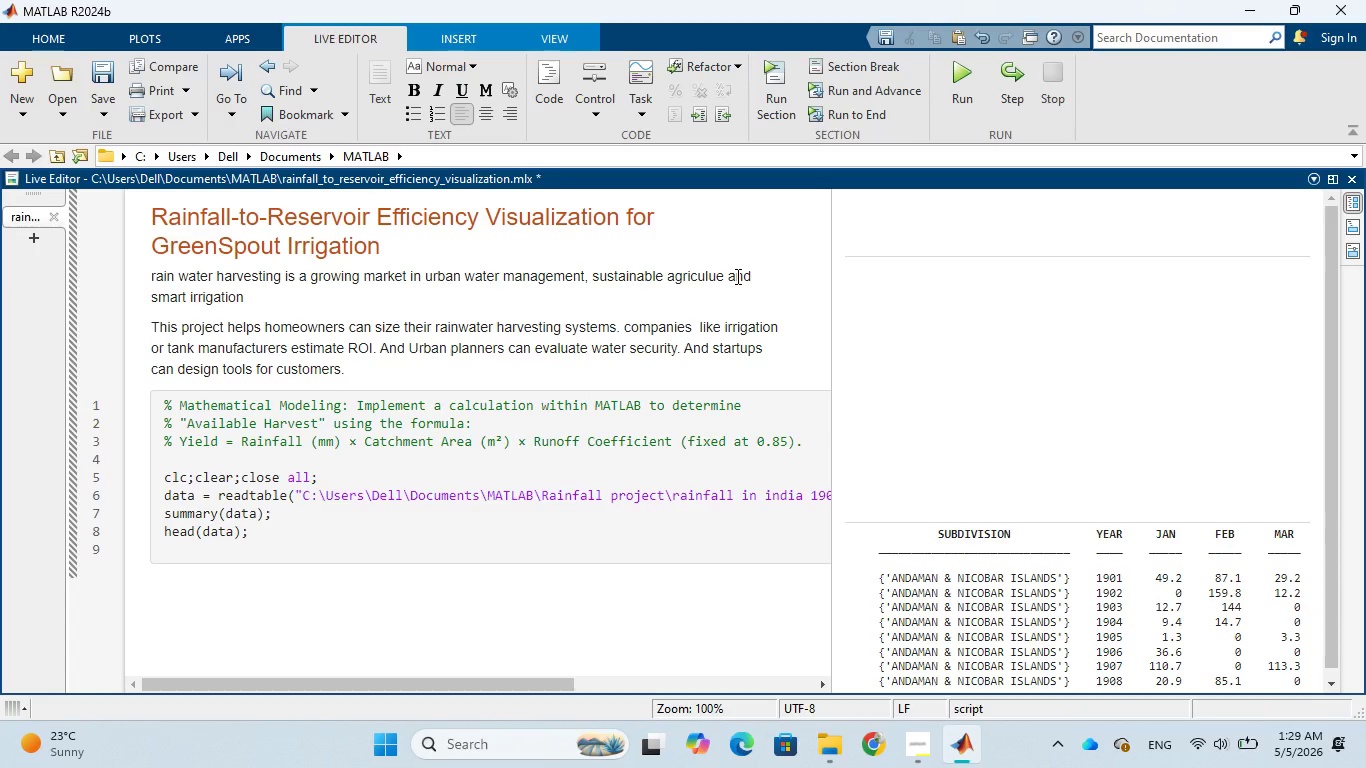 
key(CapsLock)
 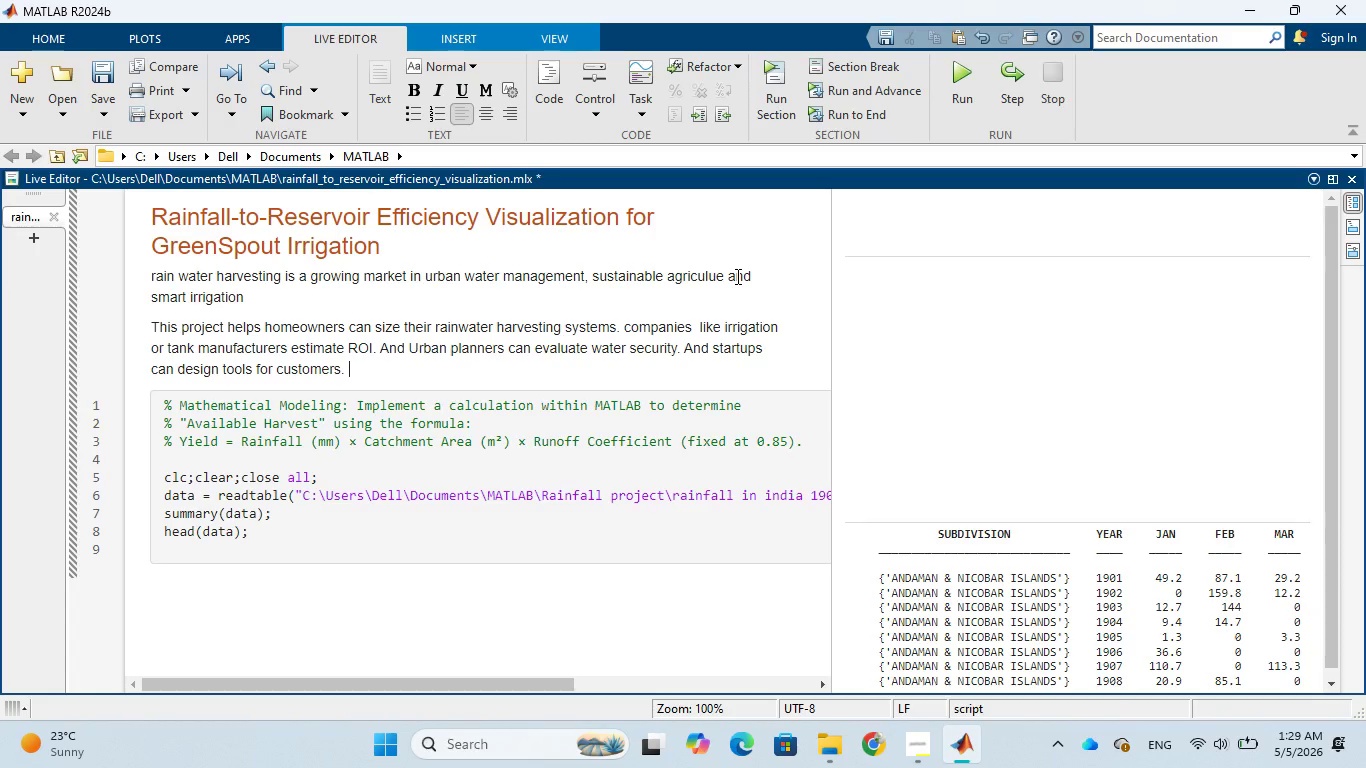 
key(S)
 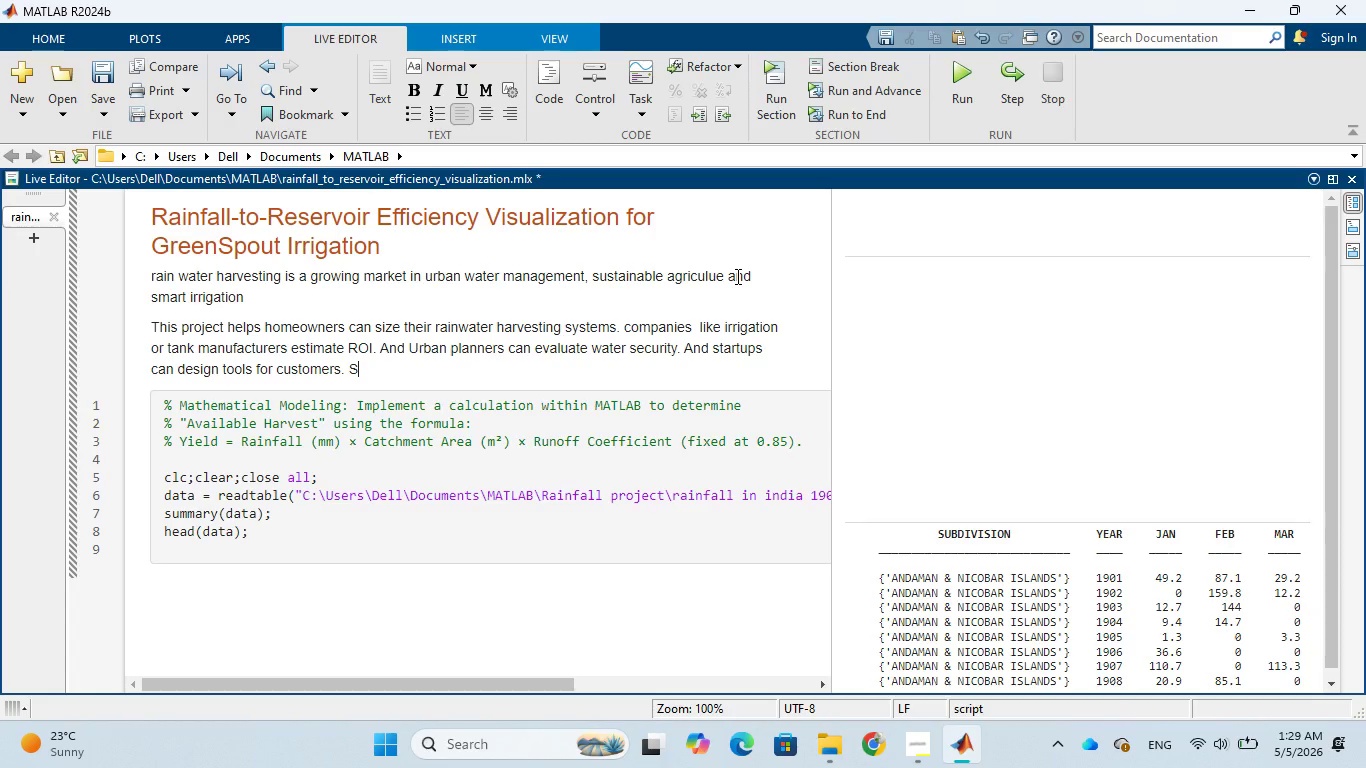 
key(CapsLock)
 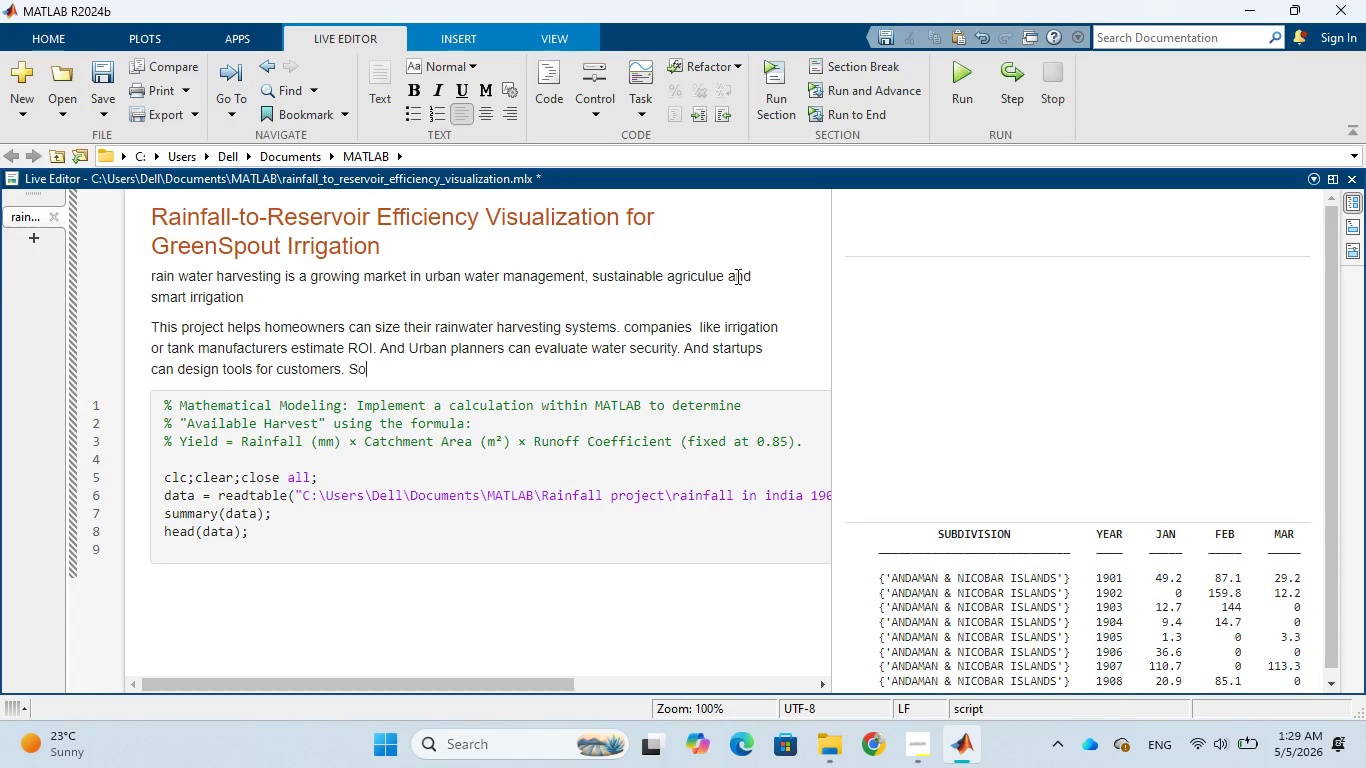 
key(O)
 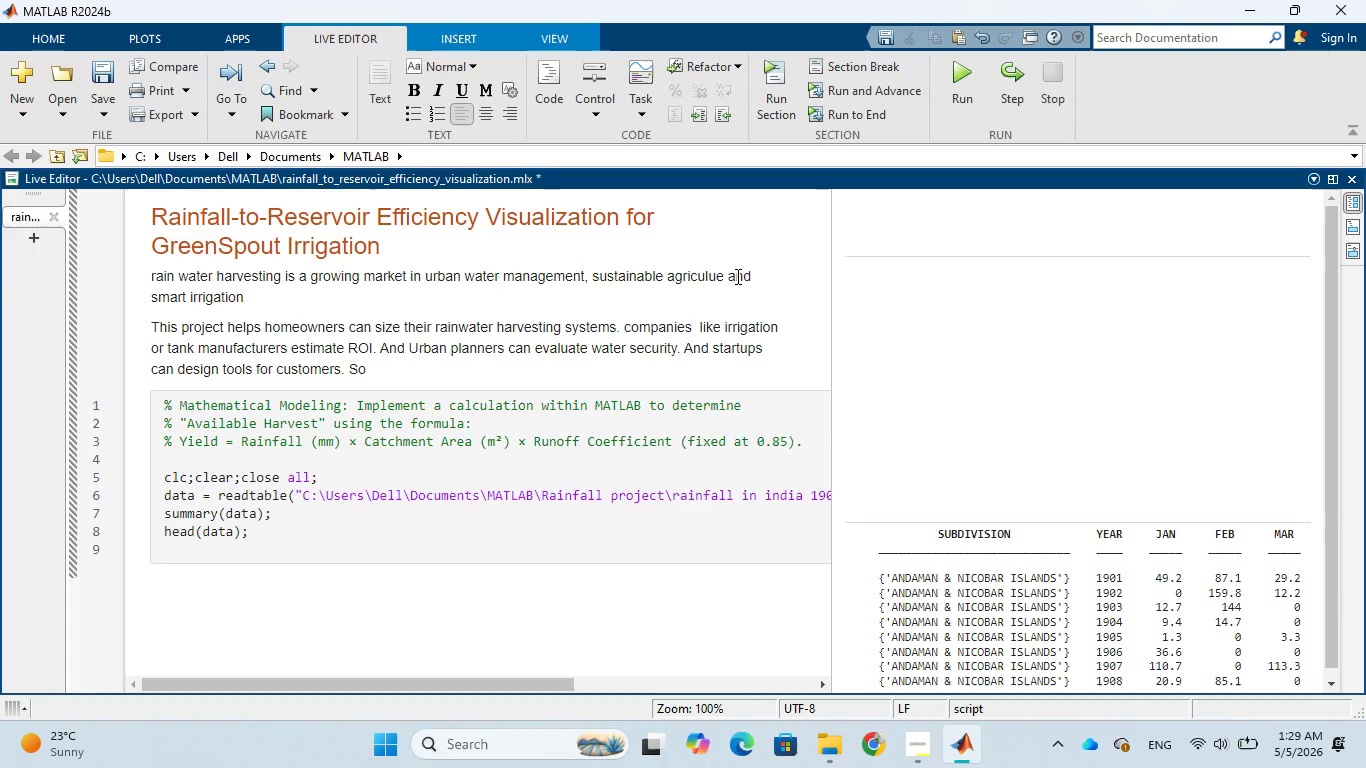 
key(Comma)
 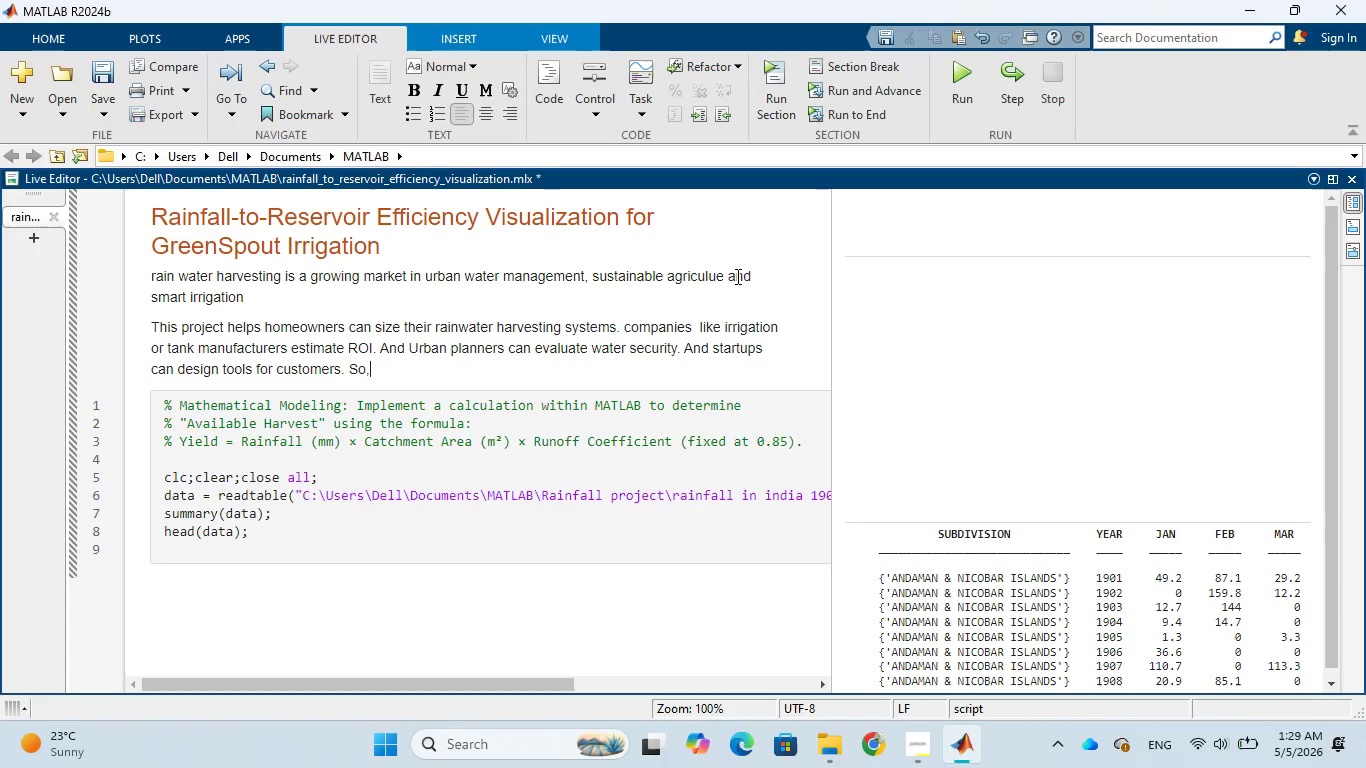 
key(Space)
 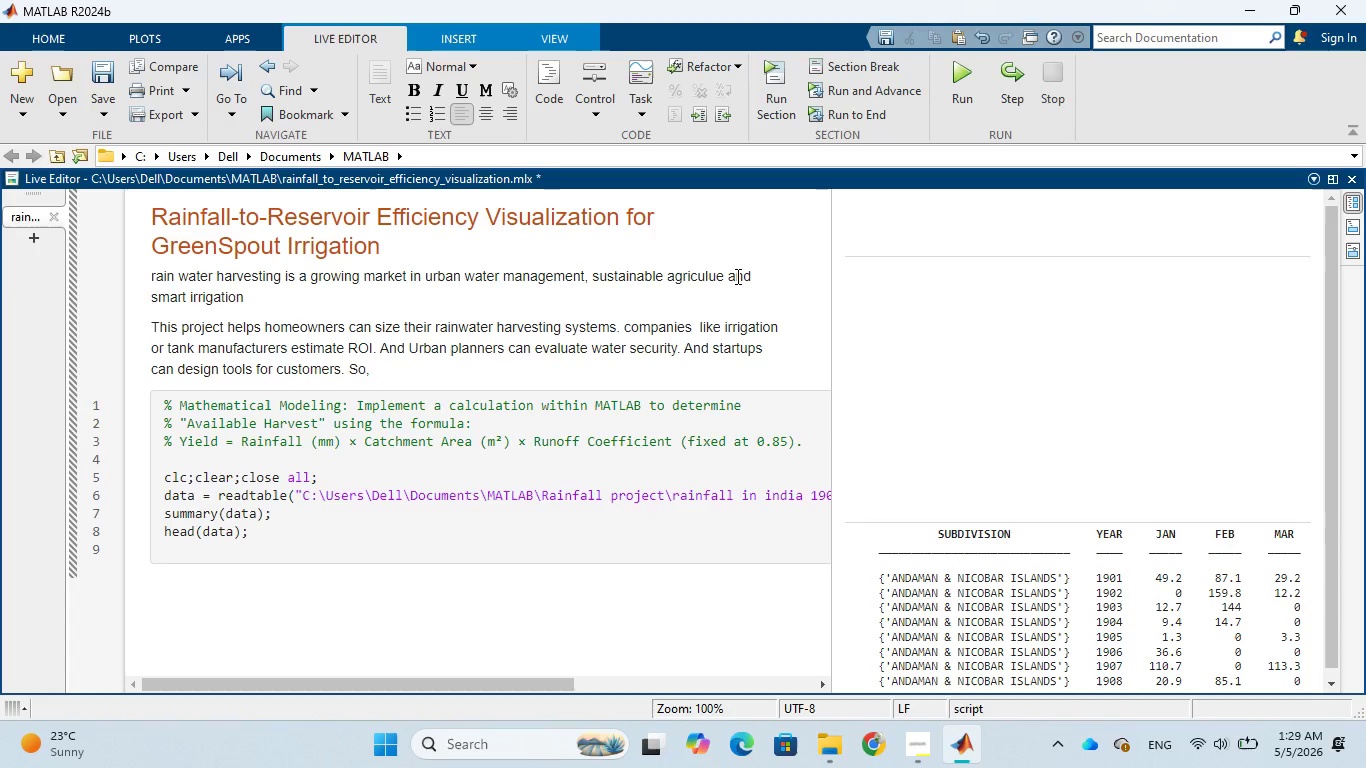 
type(THIS PROJECT )
 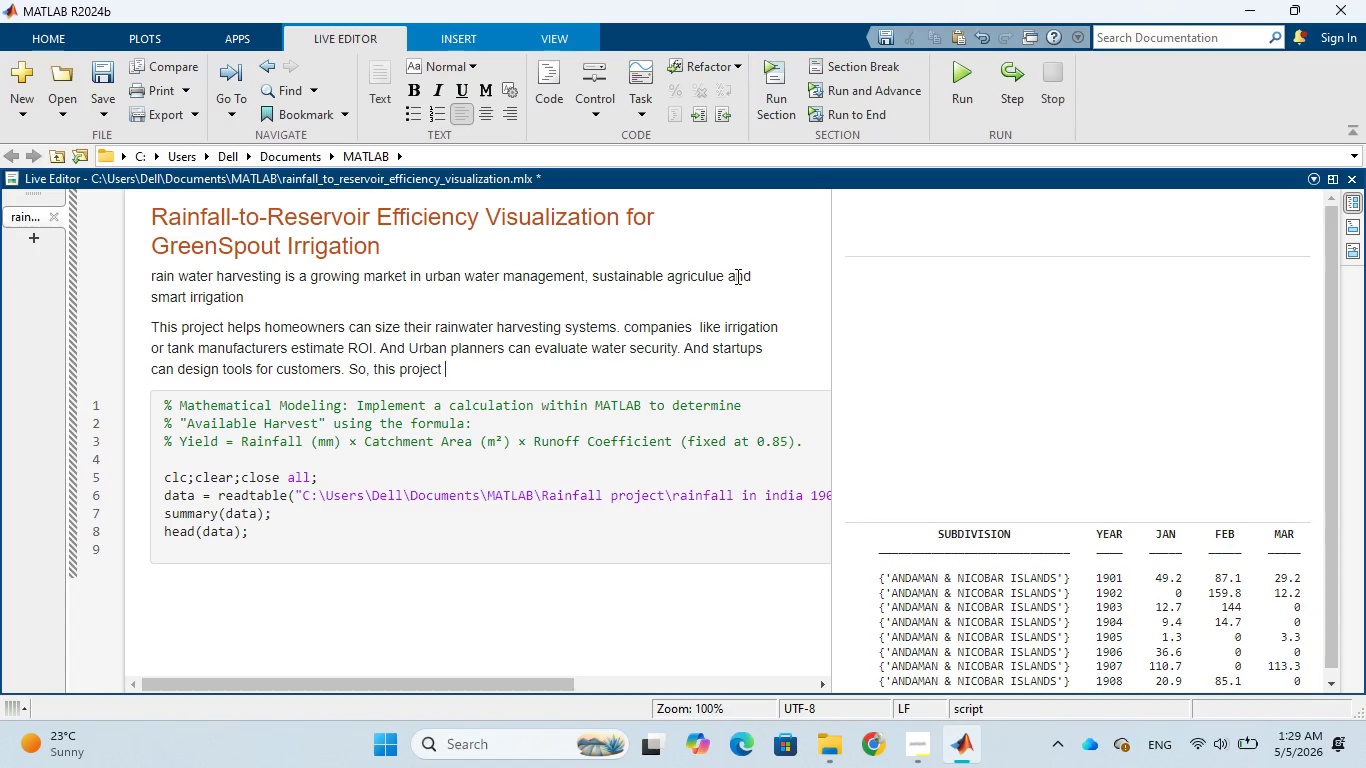 
wait(6.53)
 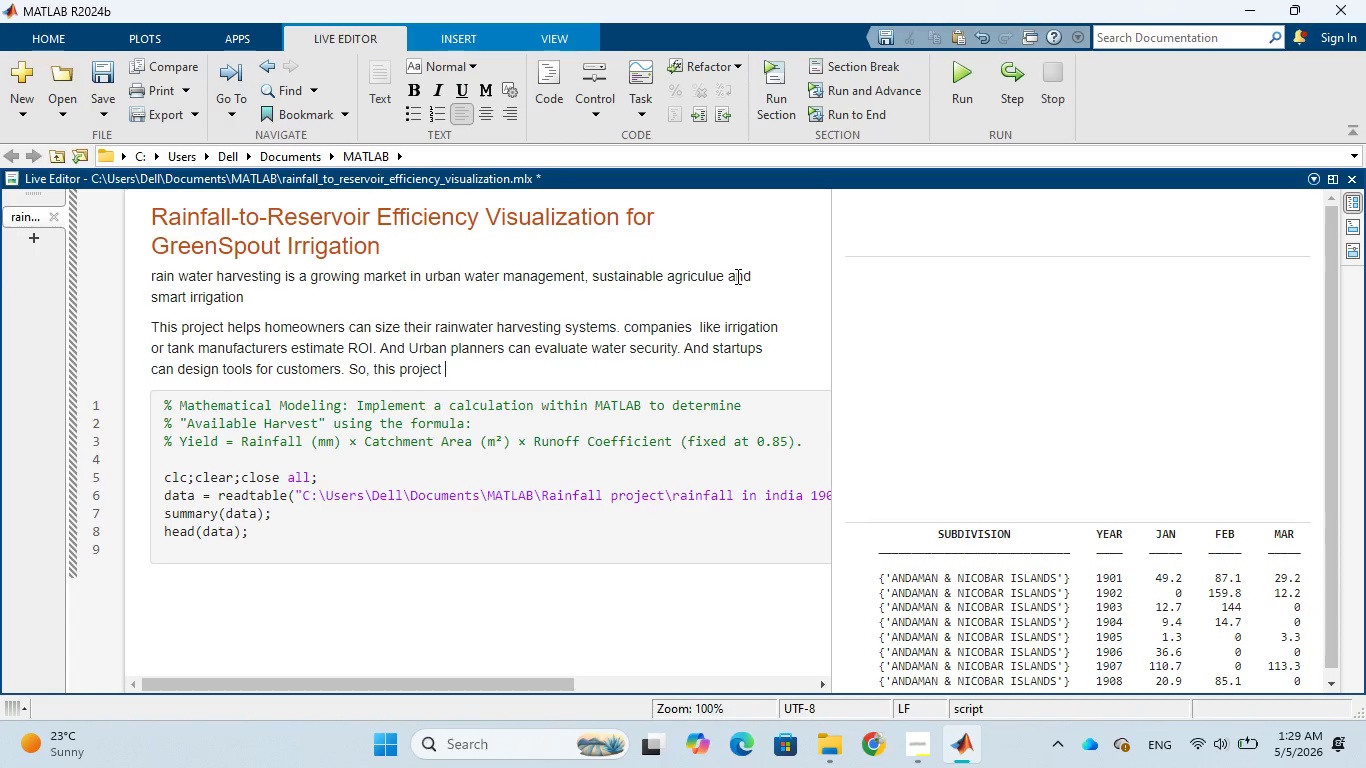 
type(HS AN OBJECTIV TO MODEL HOW RAINFALL)
 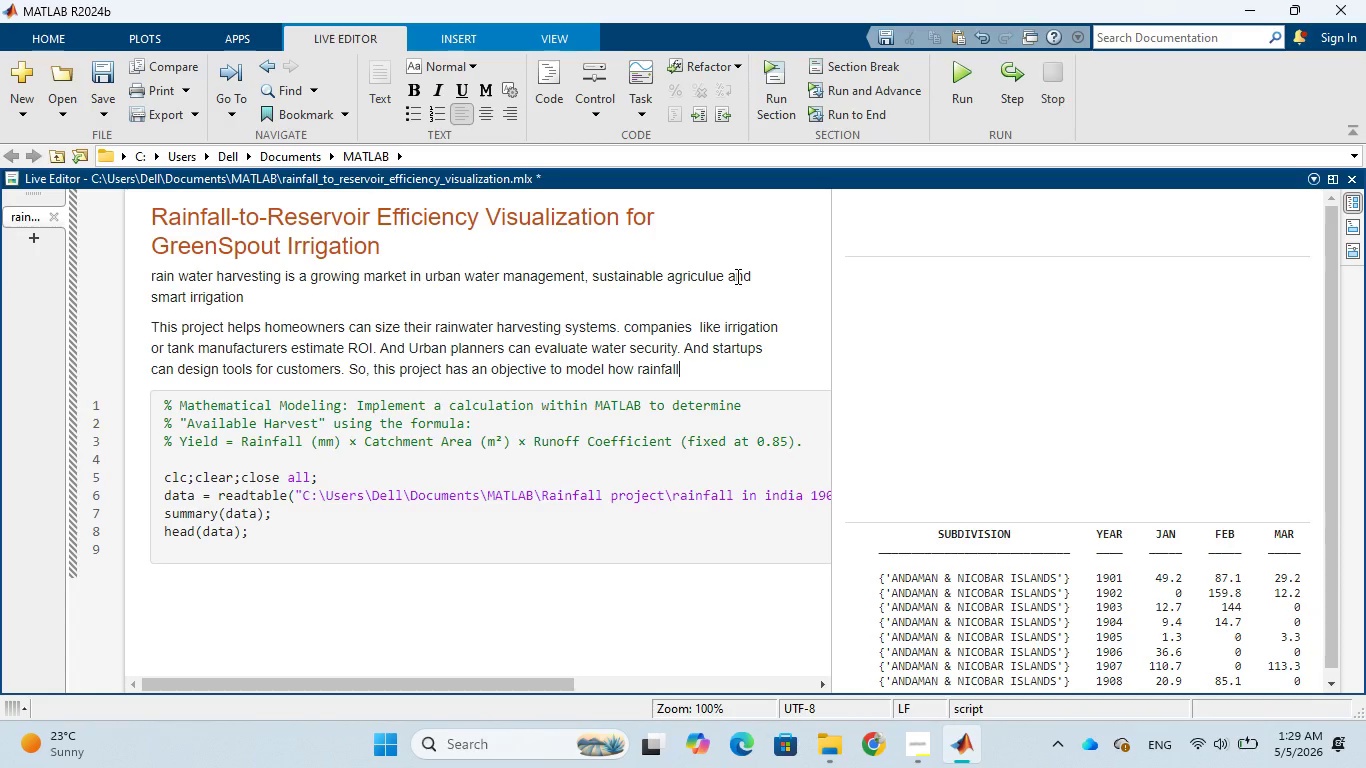 
wait(8.52)
 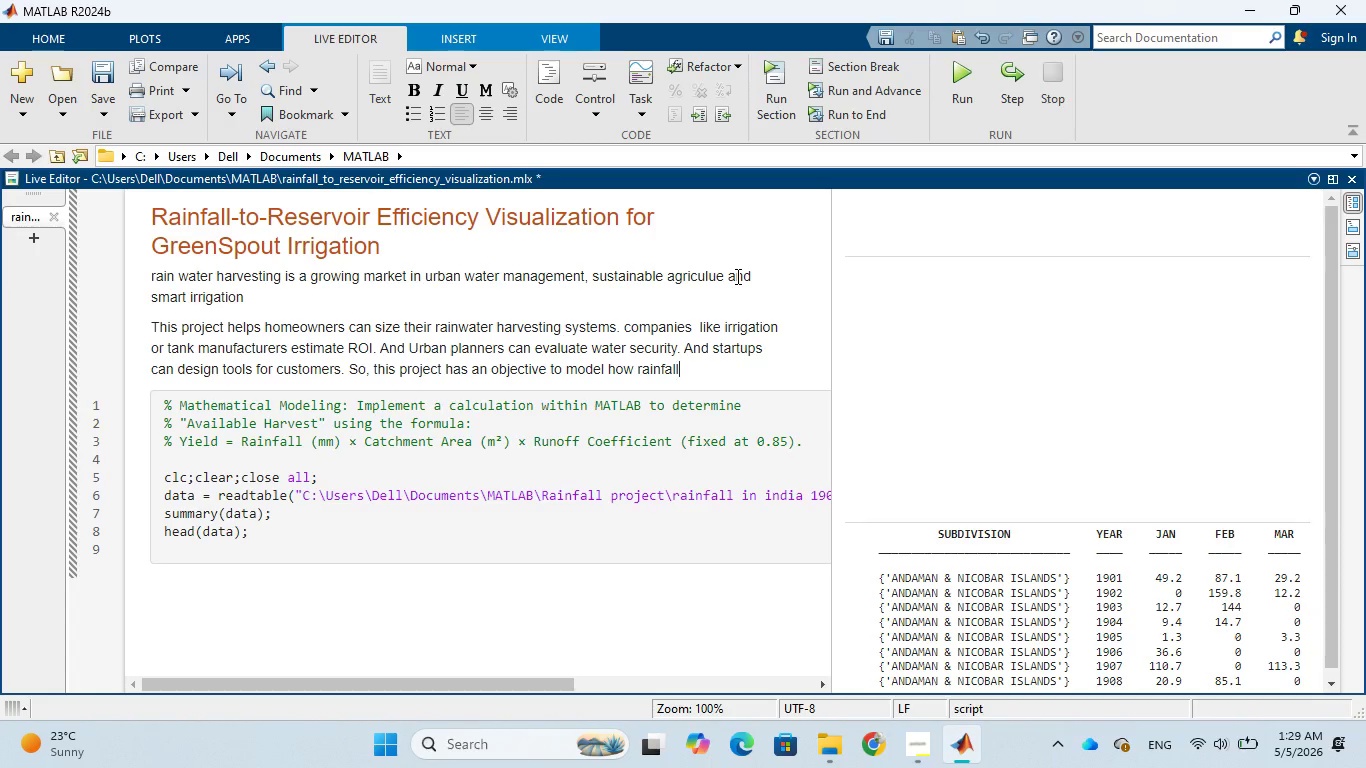 
type( INTERACTS )
 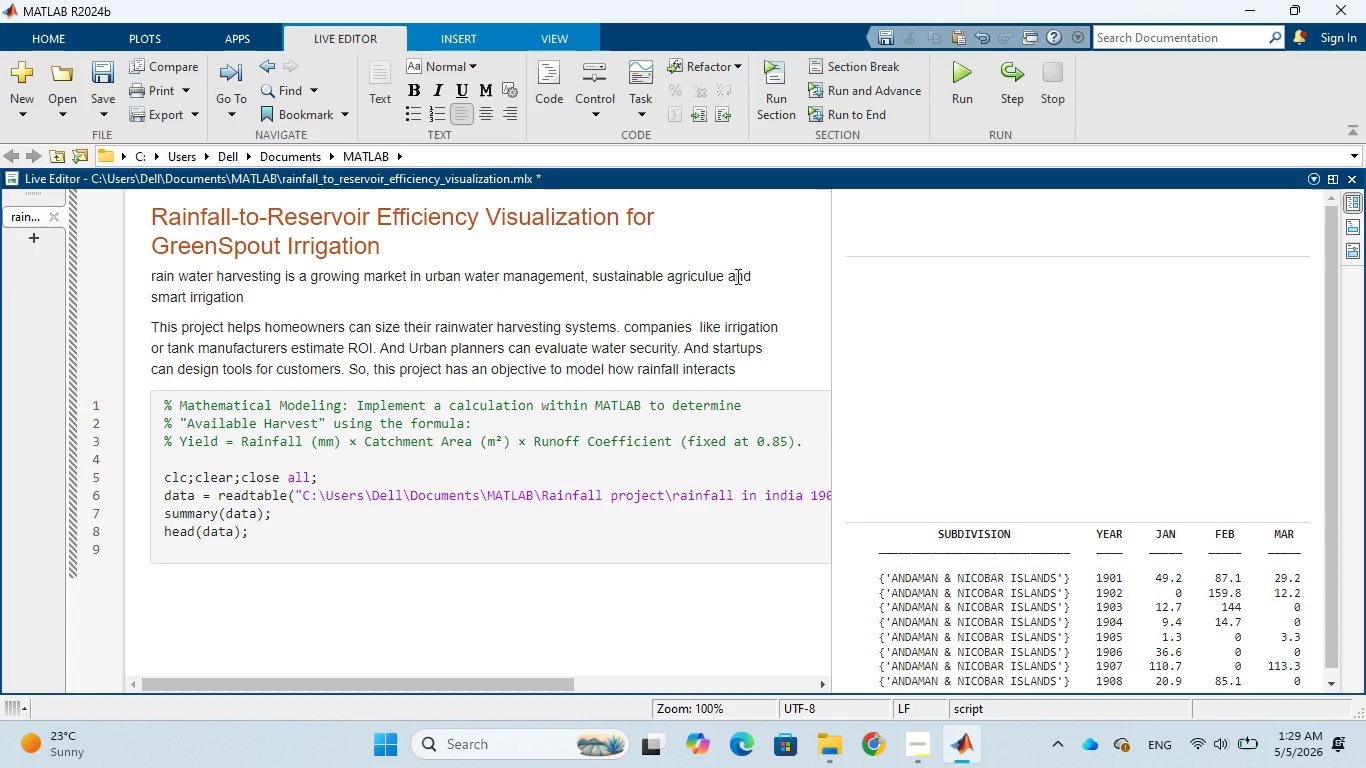 
type(WITH)
 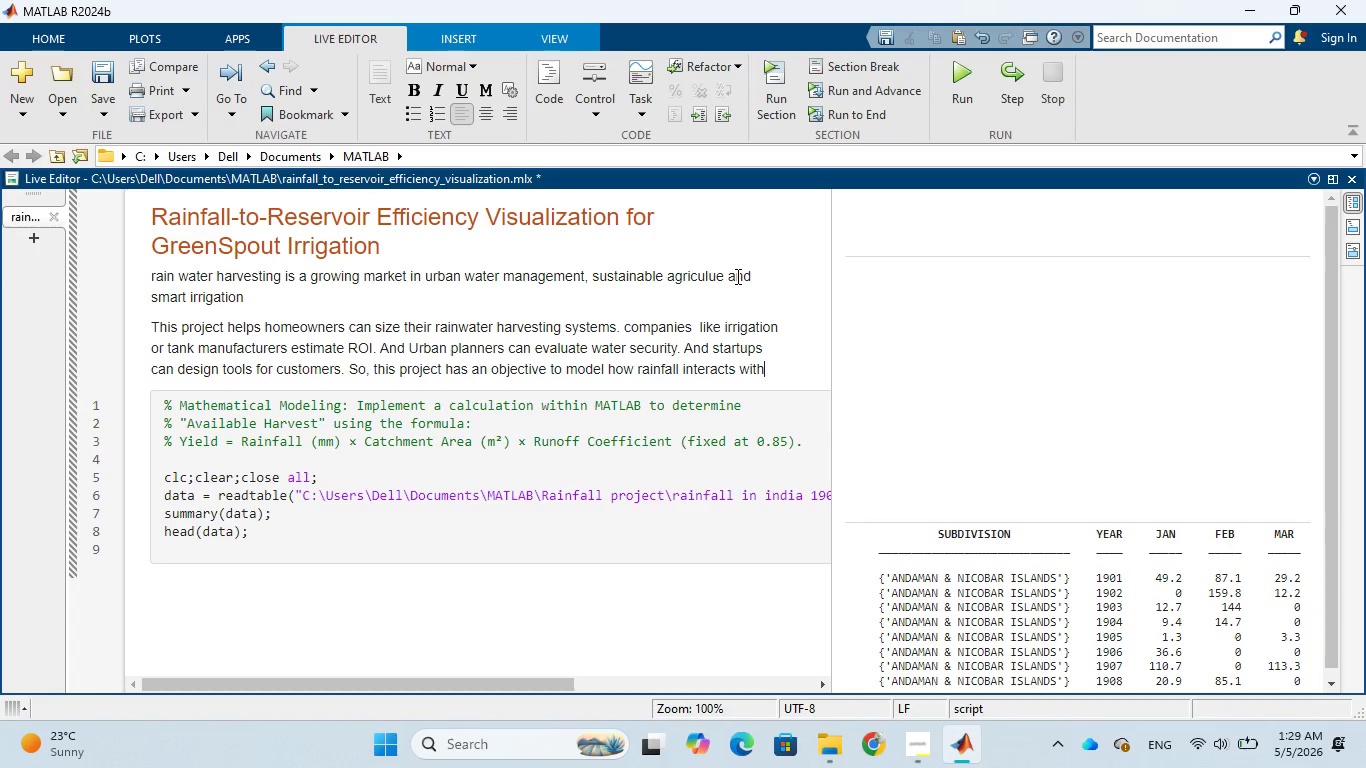 
hold_key(key=Space, duration=0.31)
 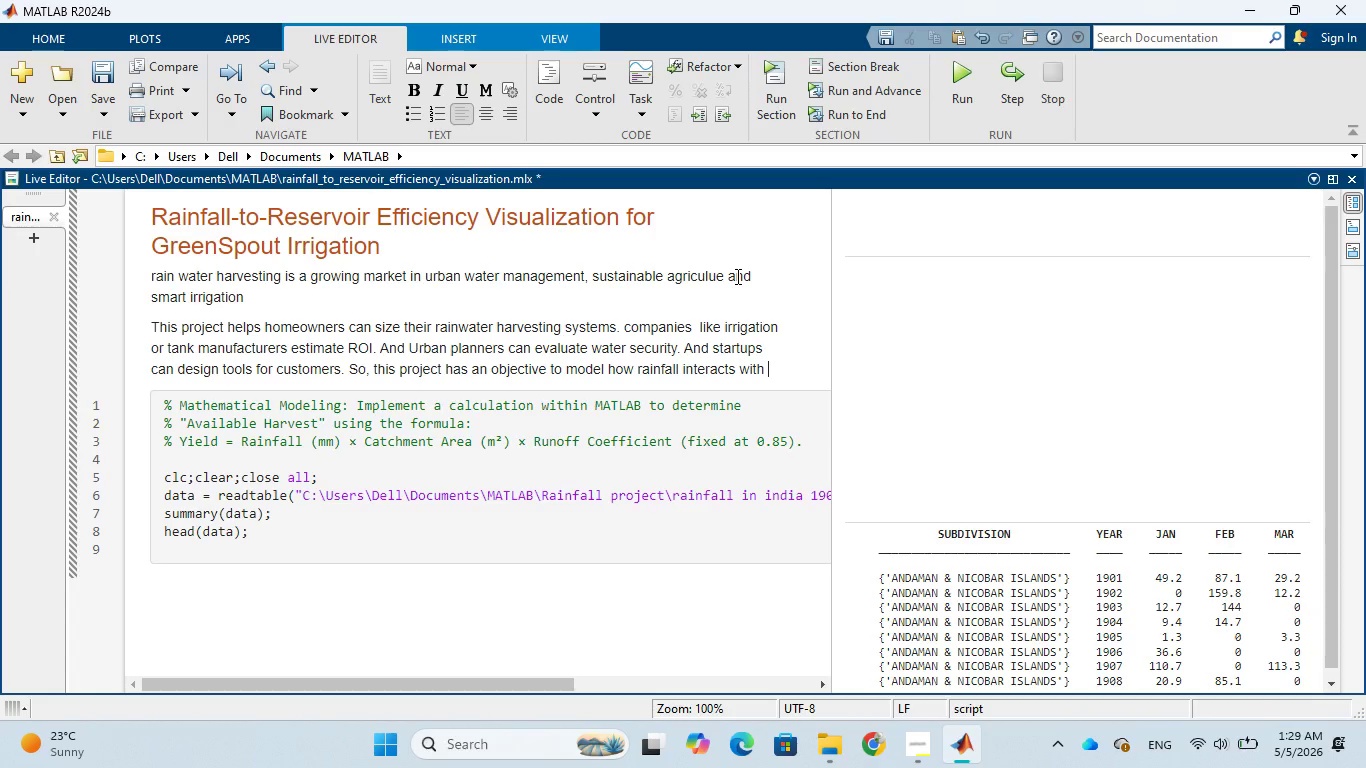 
type(ROOFTOP HARVESTING SYSTEMS, COMPUTE HOW)
 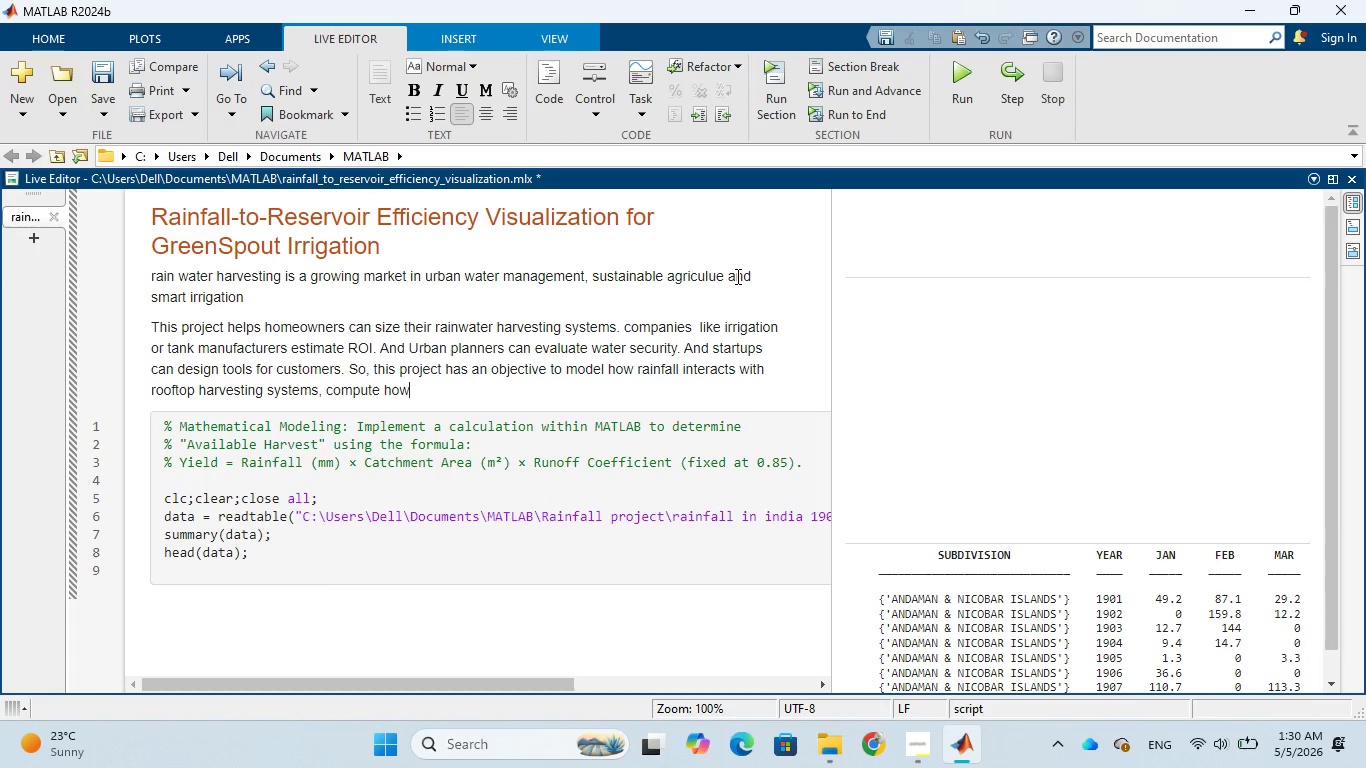 
type( MUCH USABE)
key(Backspace)
key(Backspace)
type(LE WATR)
 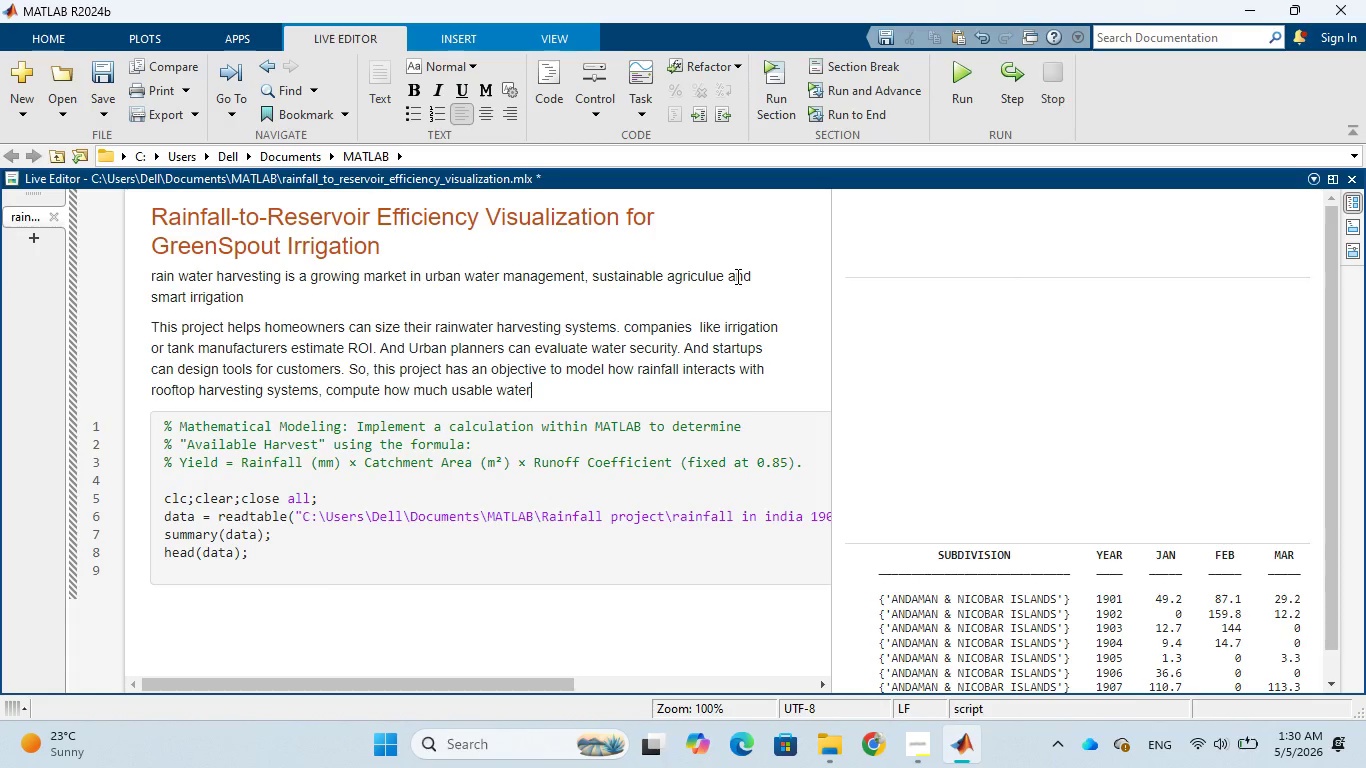 
hold_key(key=E, duration=0.31)
 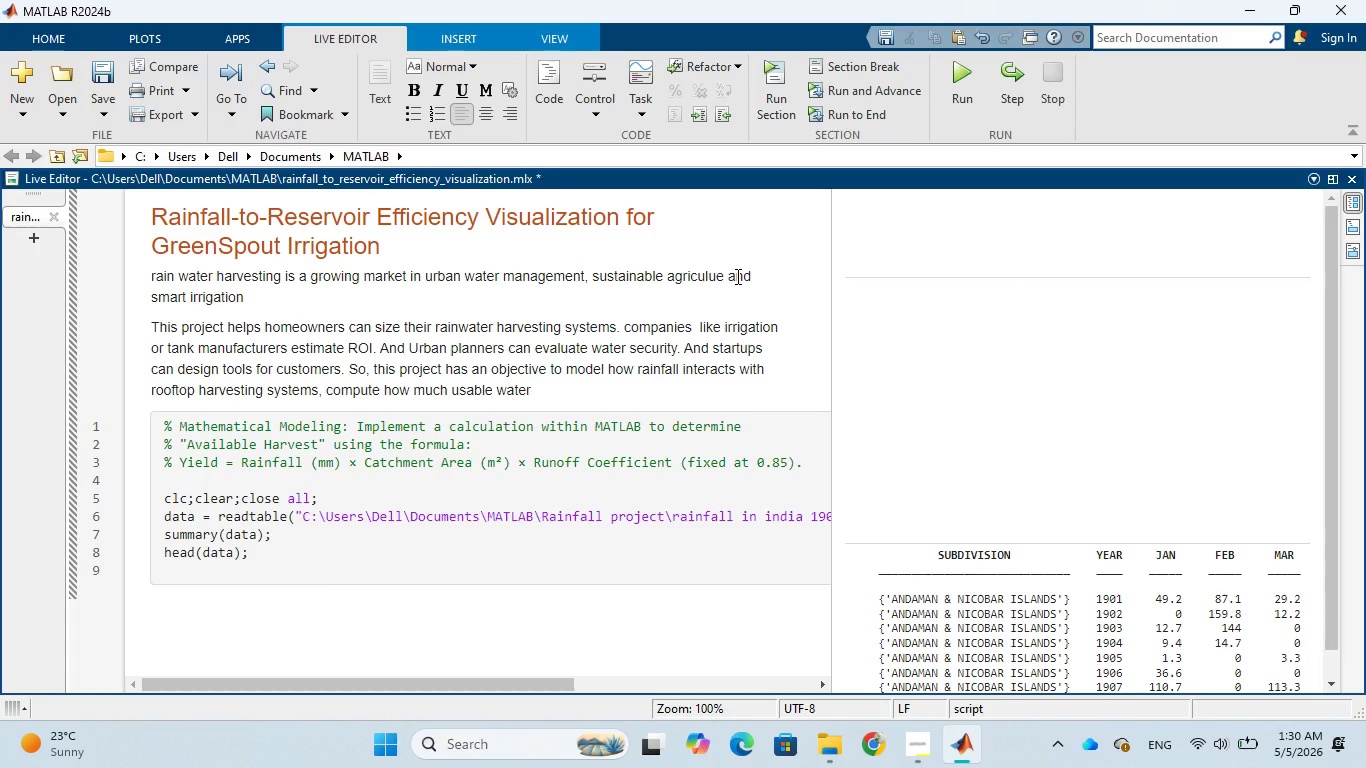 
type( IS PRODUCED, AND SIMULATE TANK STORAGE)
 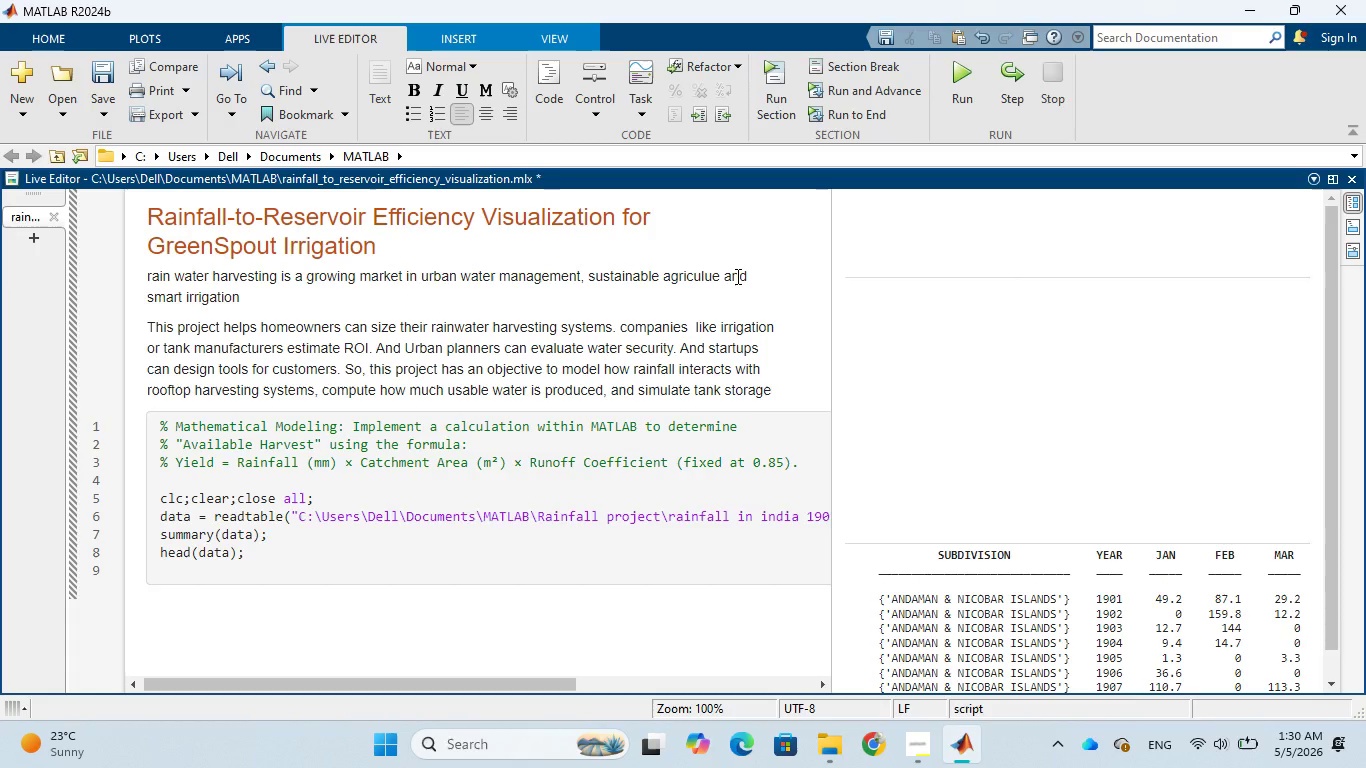 
type( DYNAMICS)
 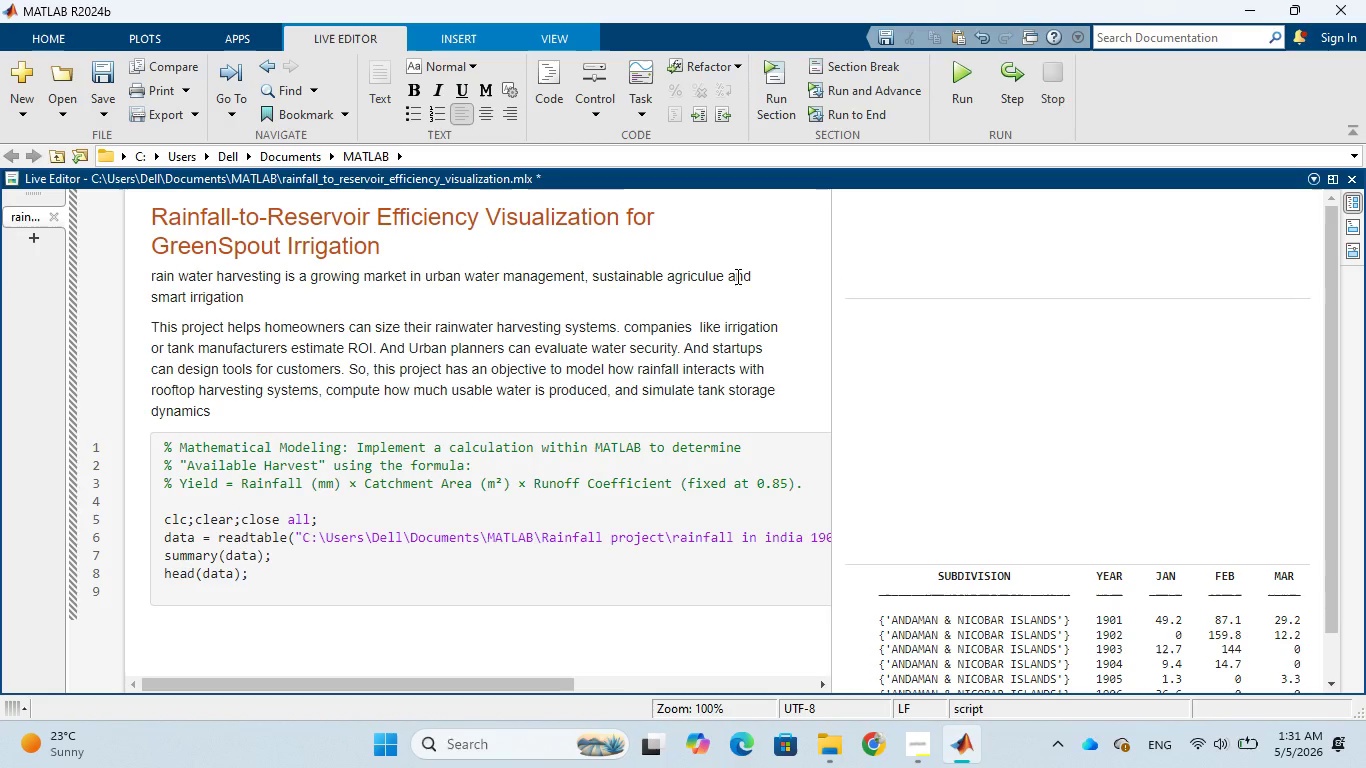 
type( UNDR REAL CLIMATE DATA)
 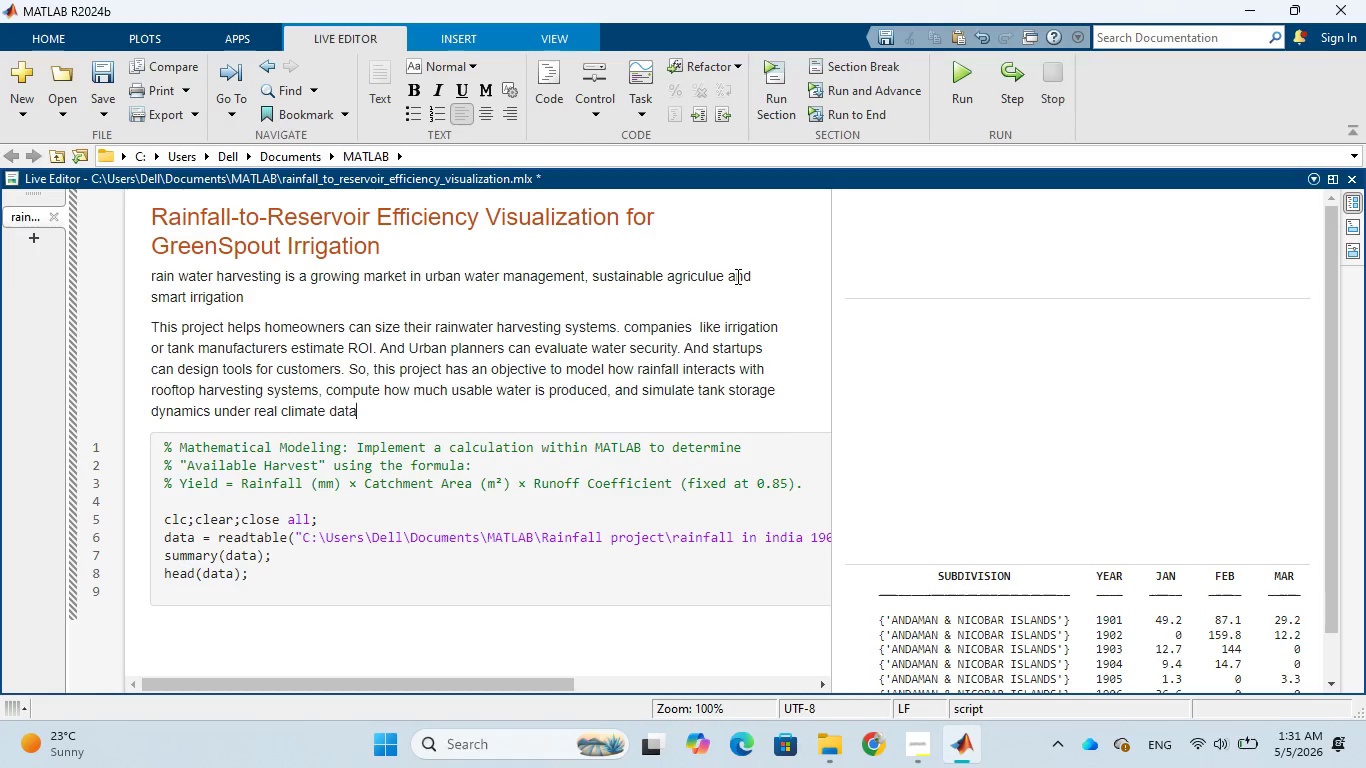 
wait(25.45)
 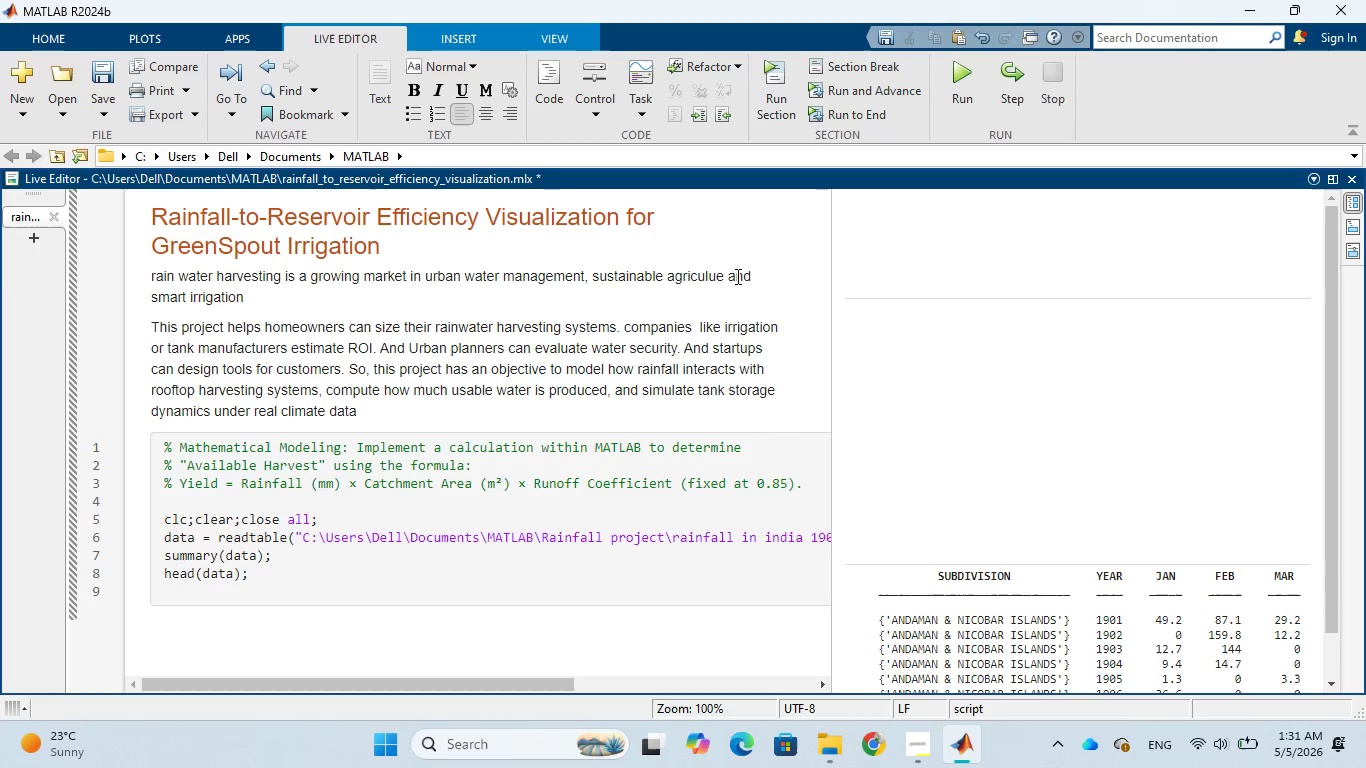 
type(. The project)
 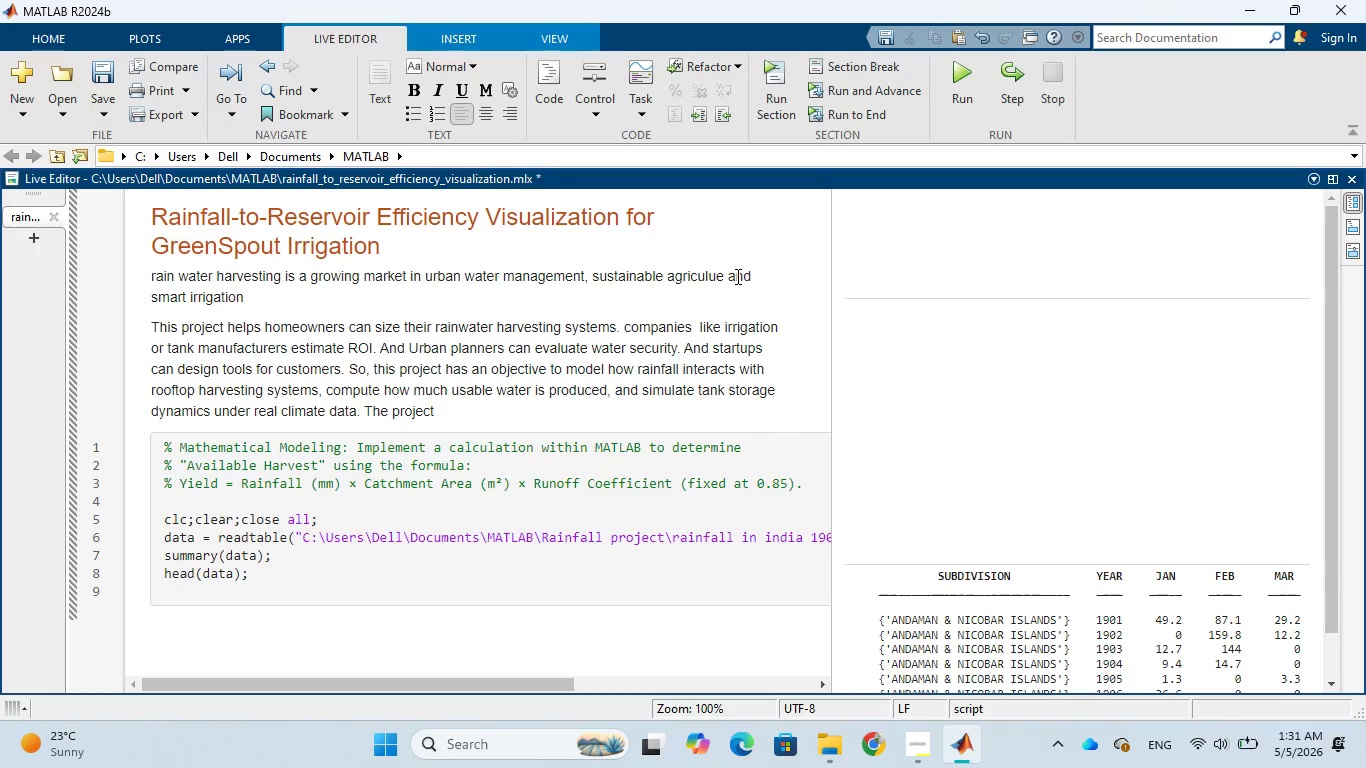 
type( quantifies )
 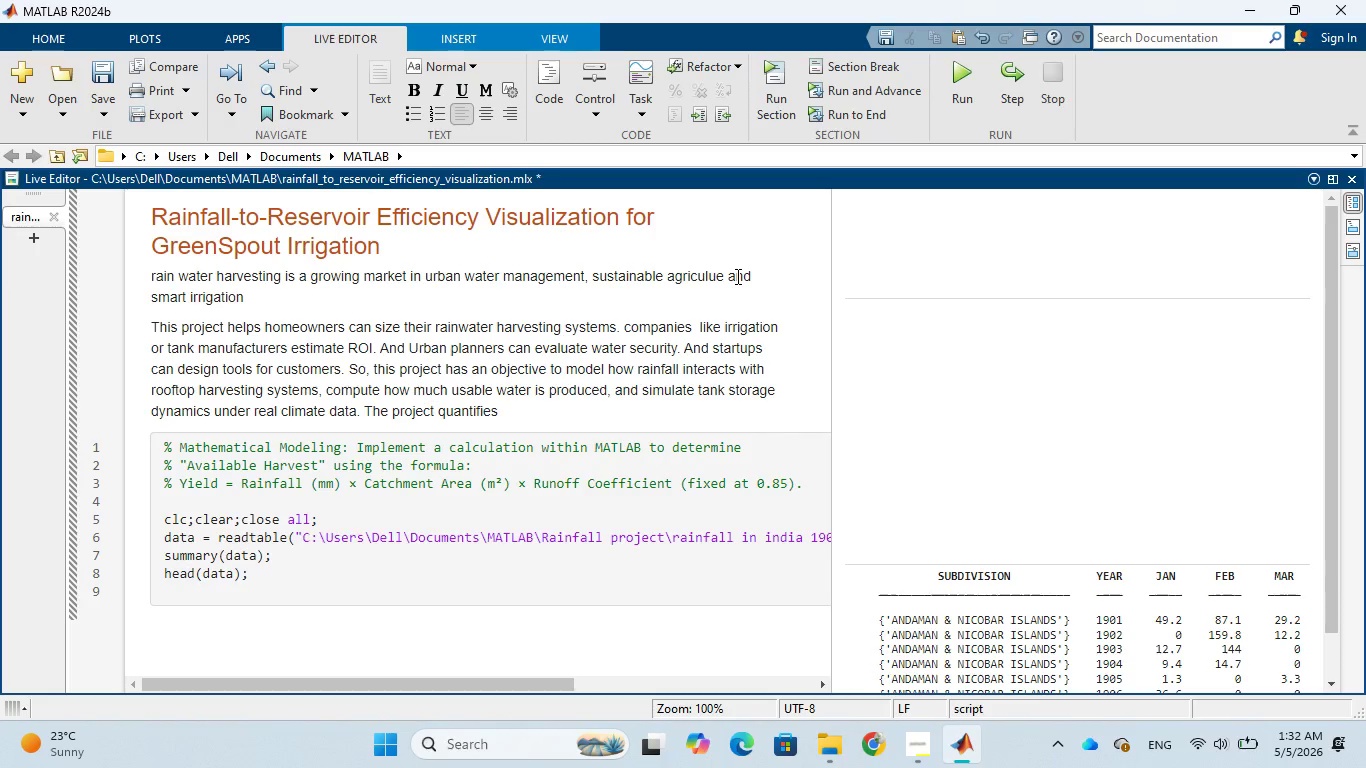 
wait(7.55)
 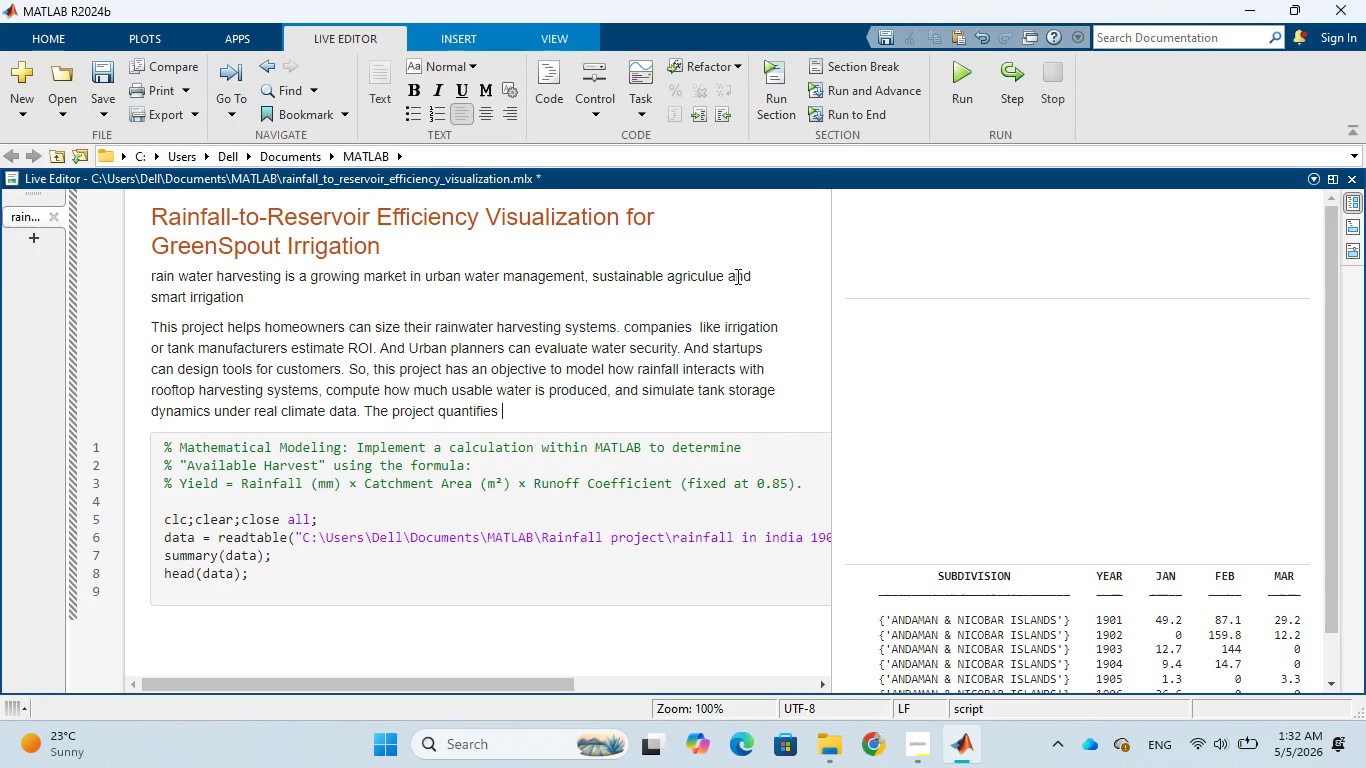 
type(raind)
key(Backspace)
type(fall)
 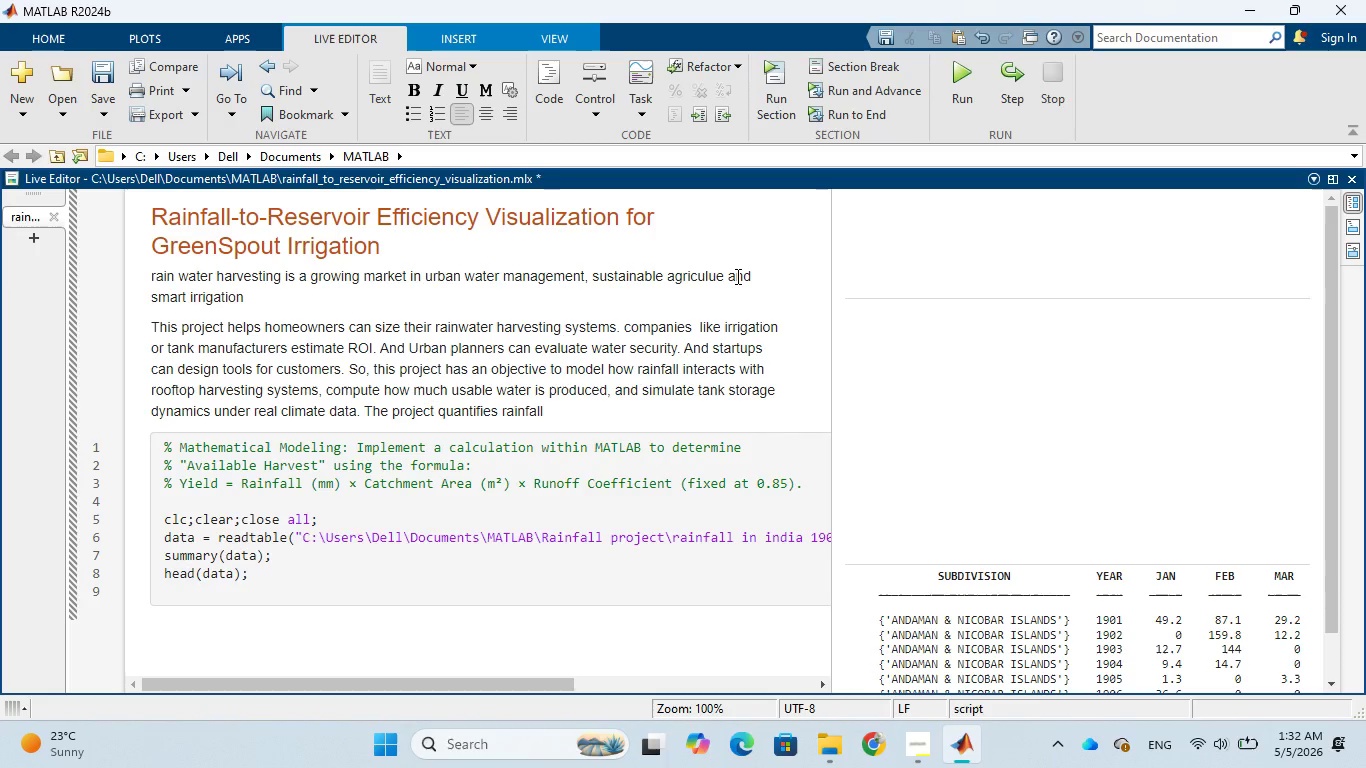 
type(, household watr storage)
 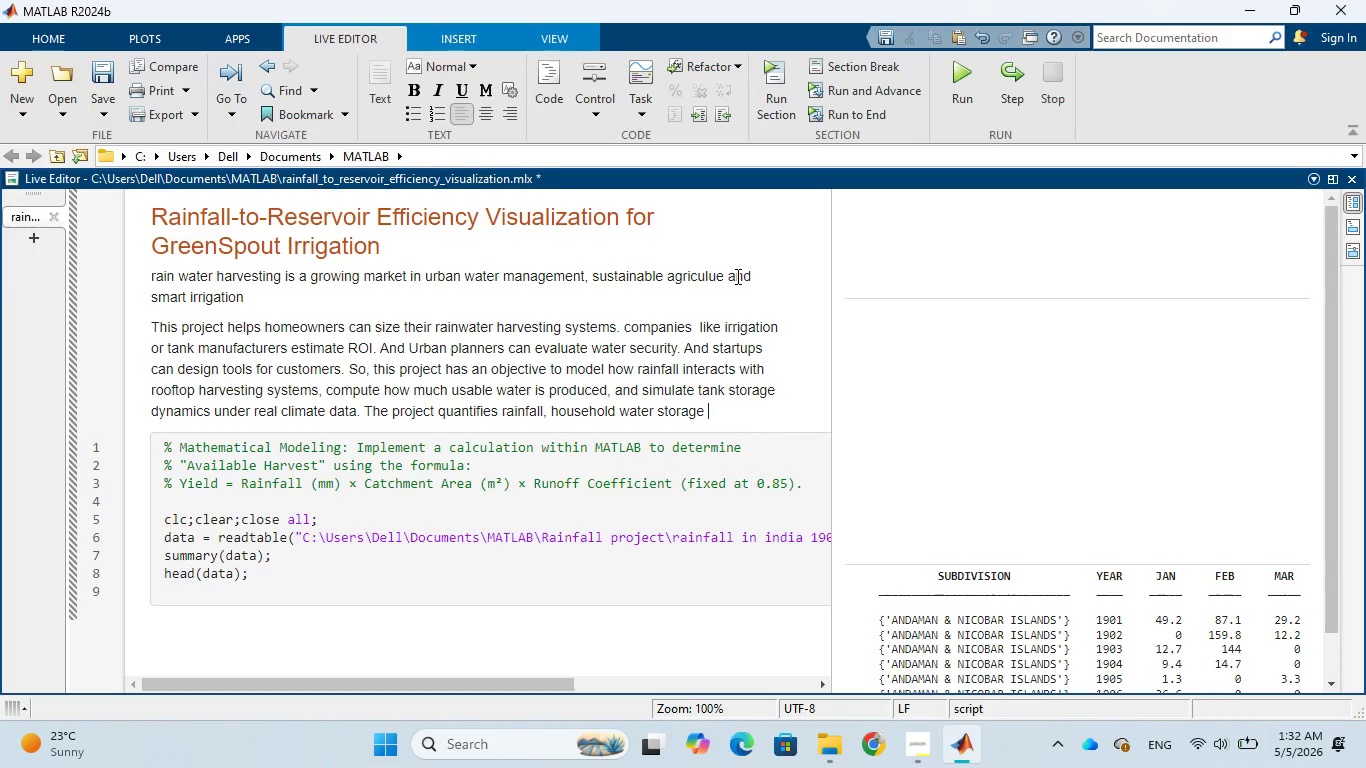 
hold_key(key=Space, duration=0.33)
 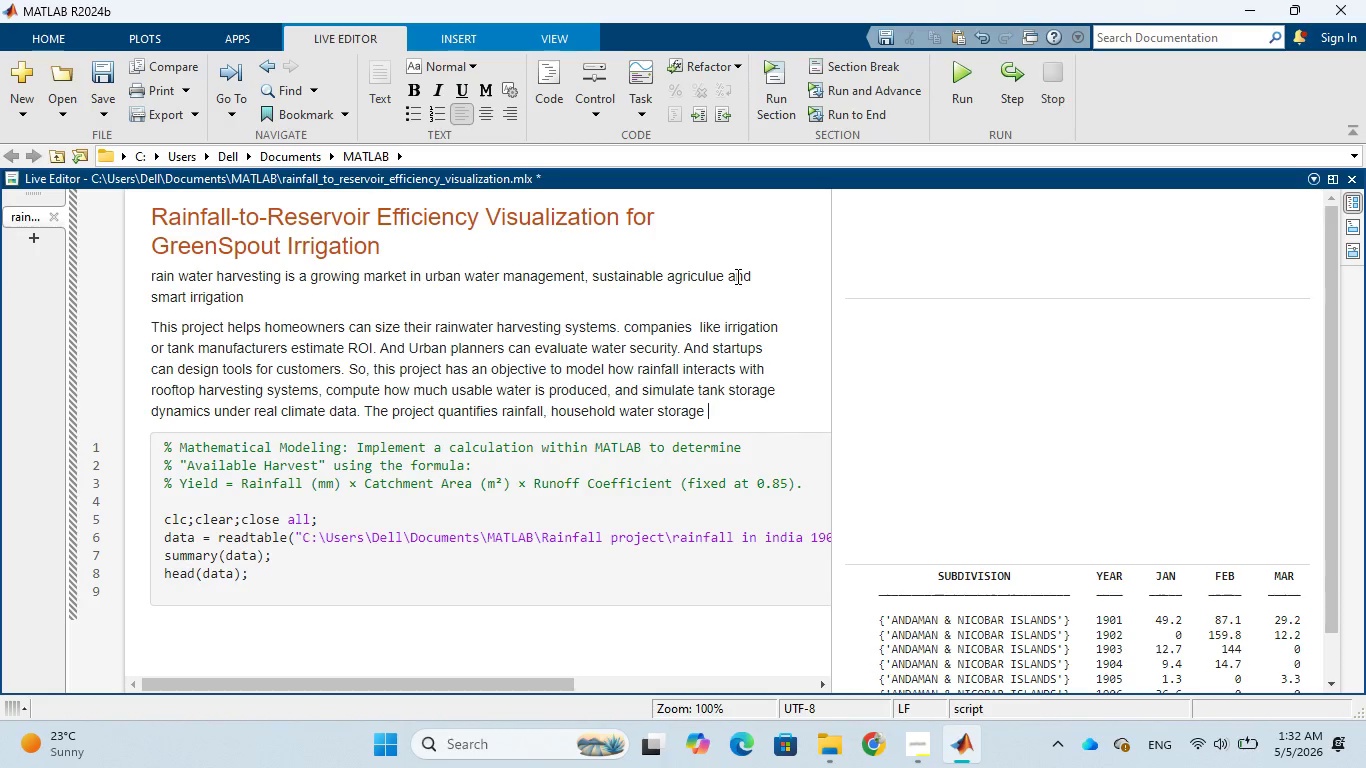 
type(stability)
 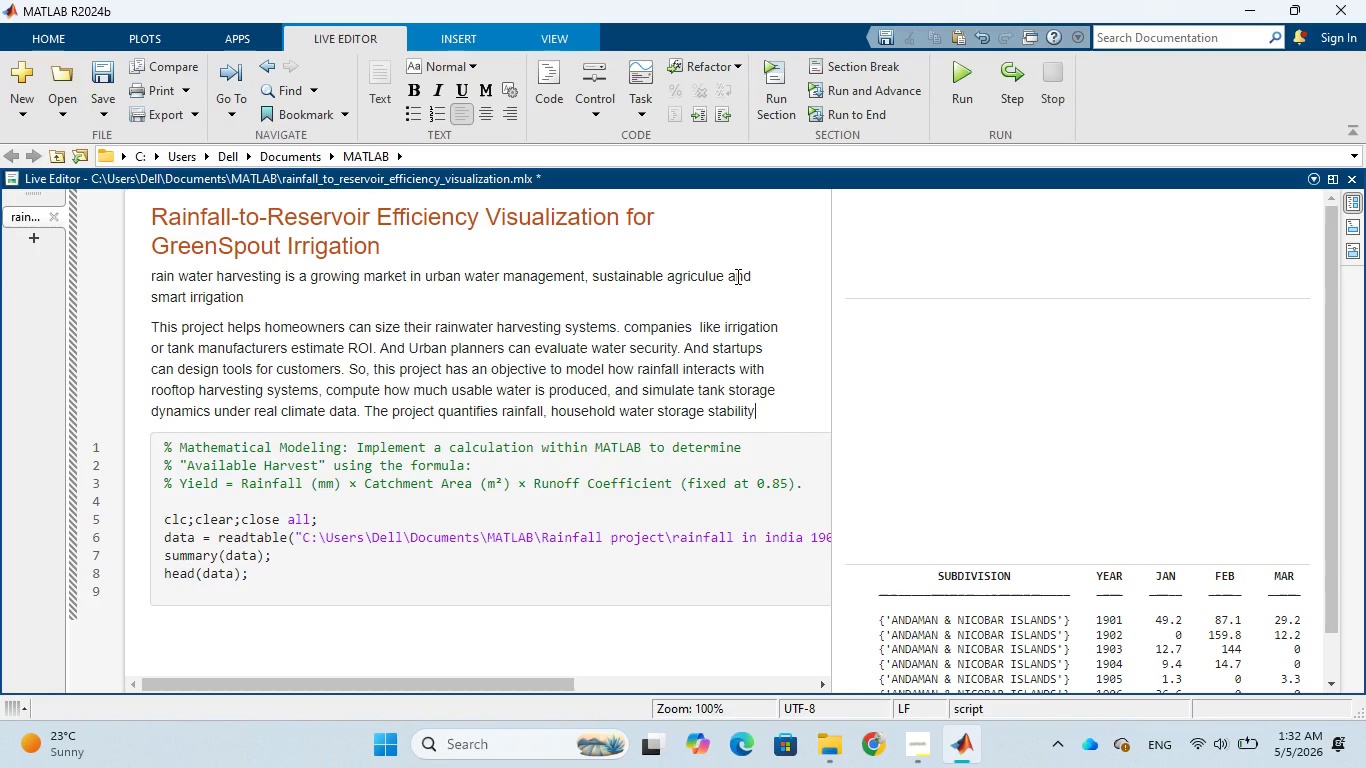 
wait(5.34)
 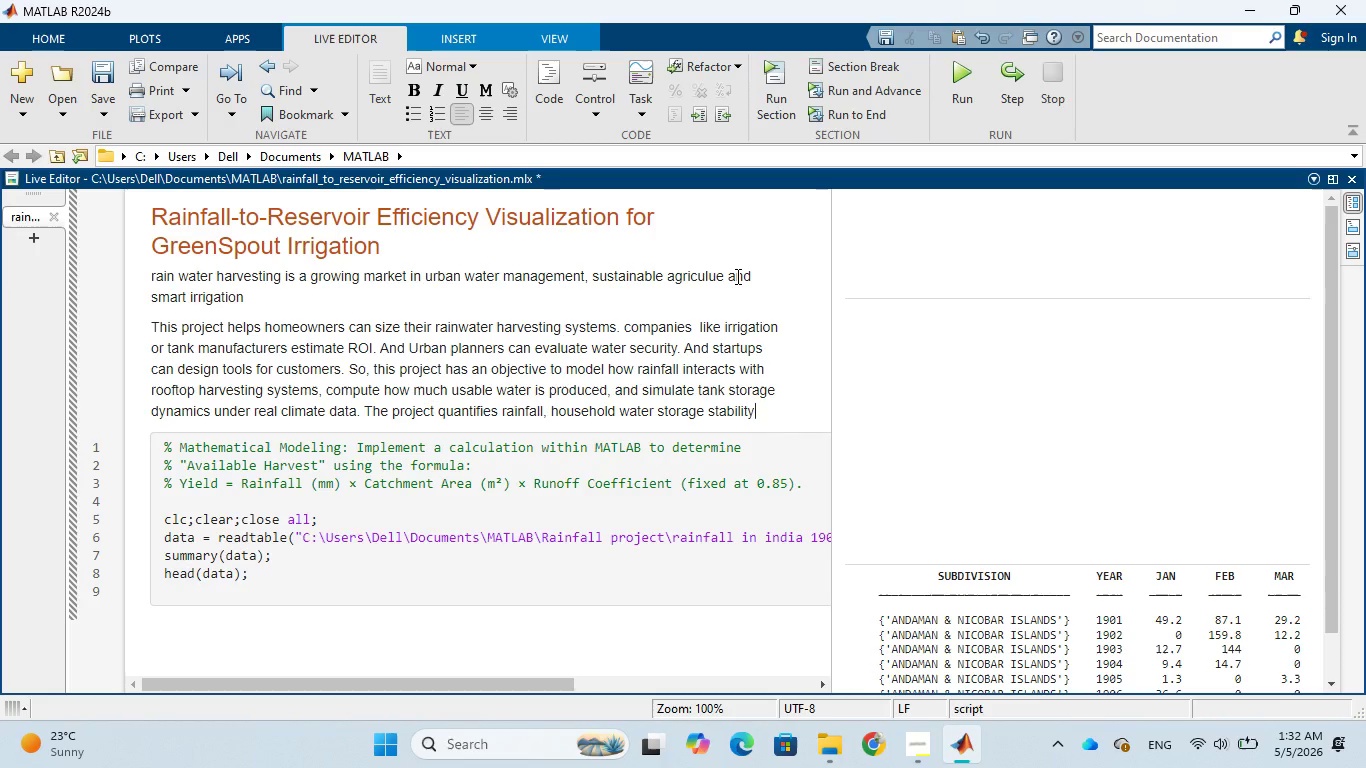 
type(, long term watr )
 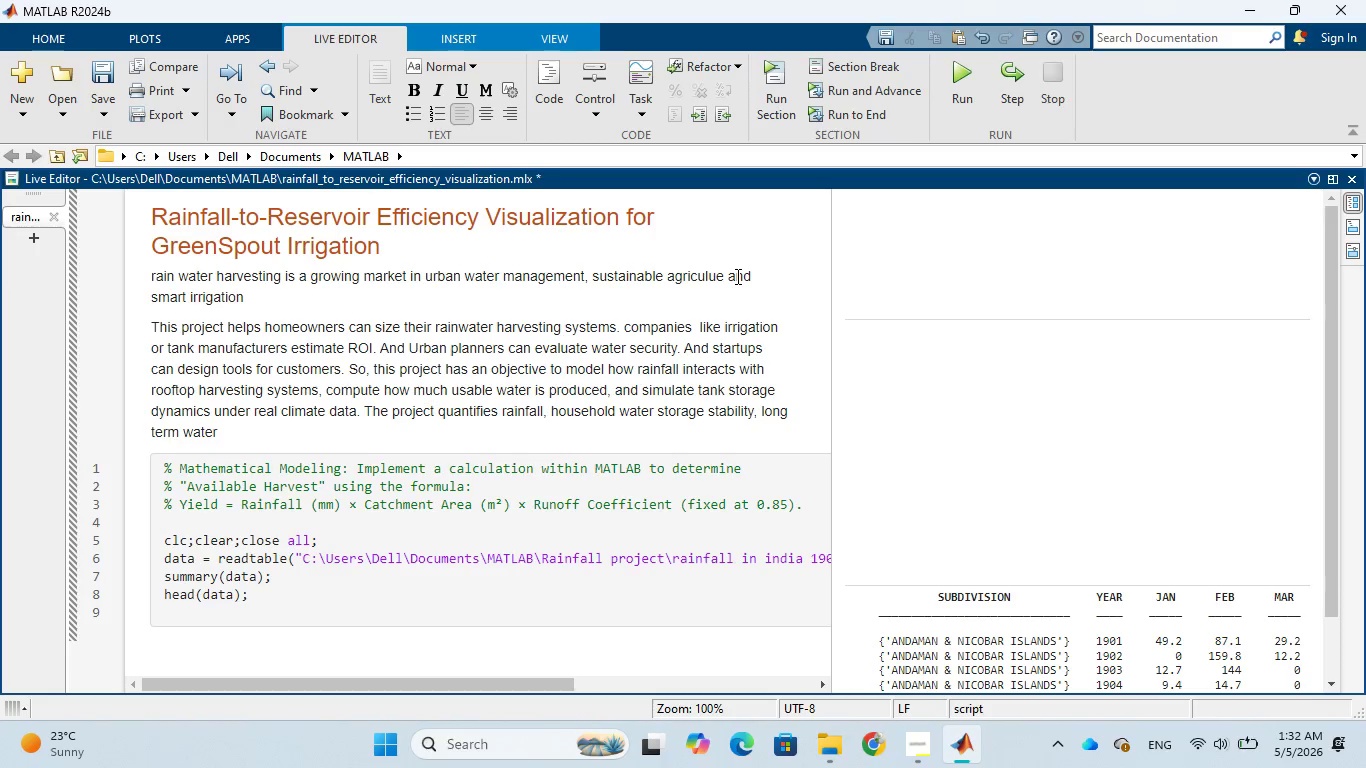 
type(autonomy)
 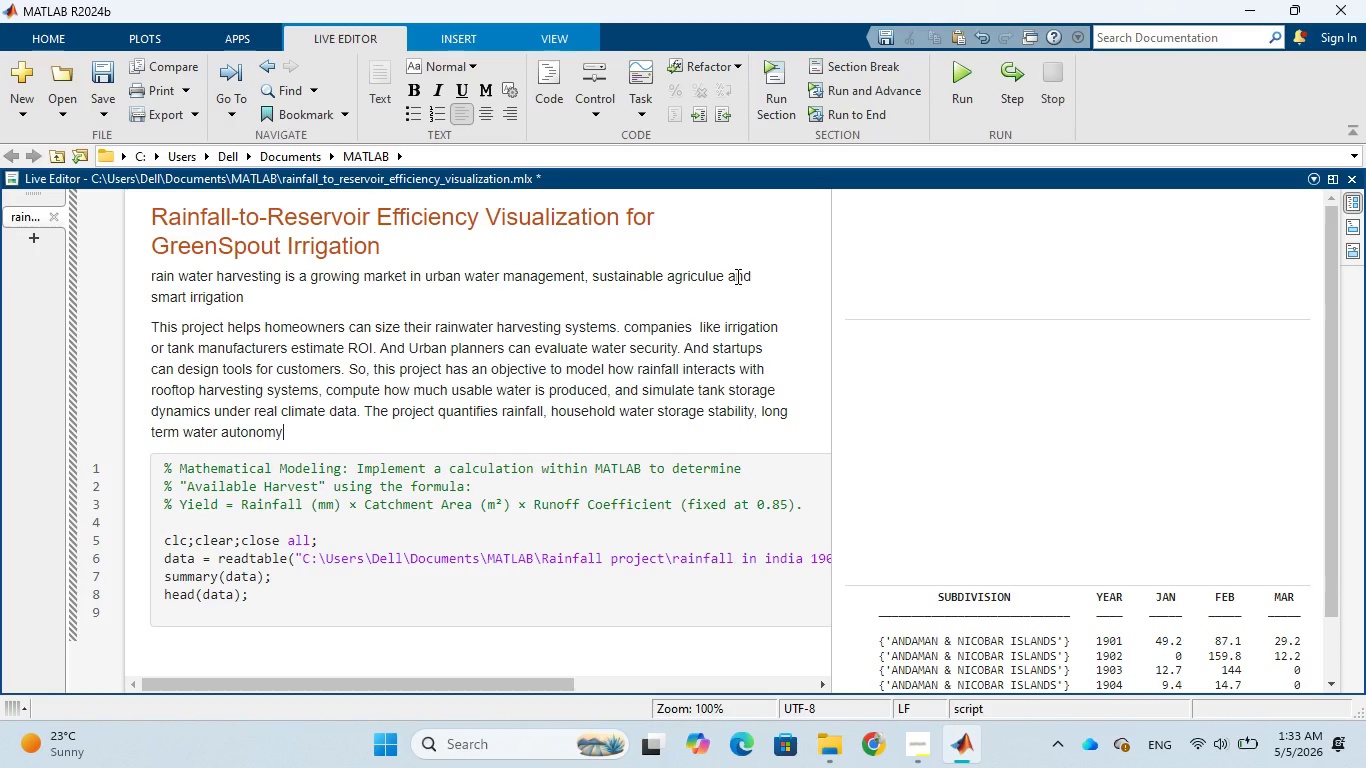 
wait(20.22)
 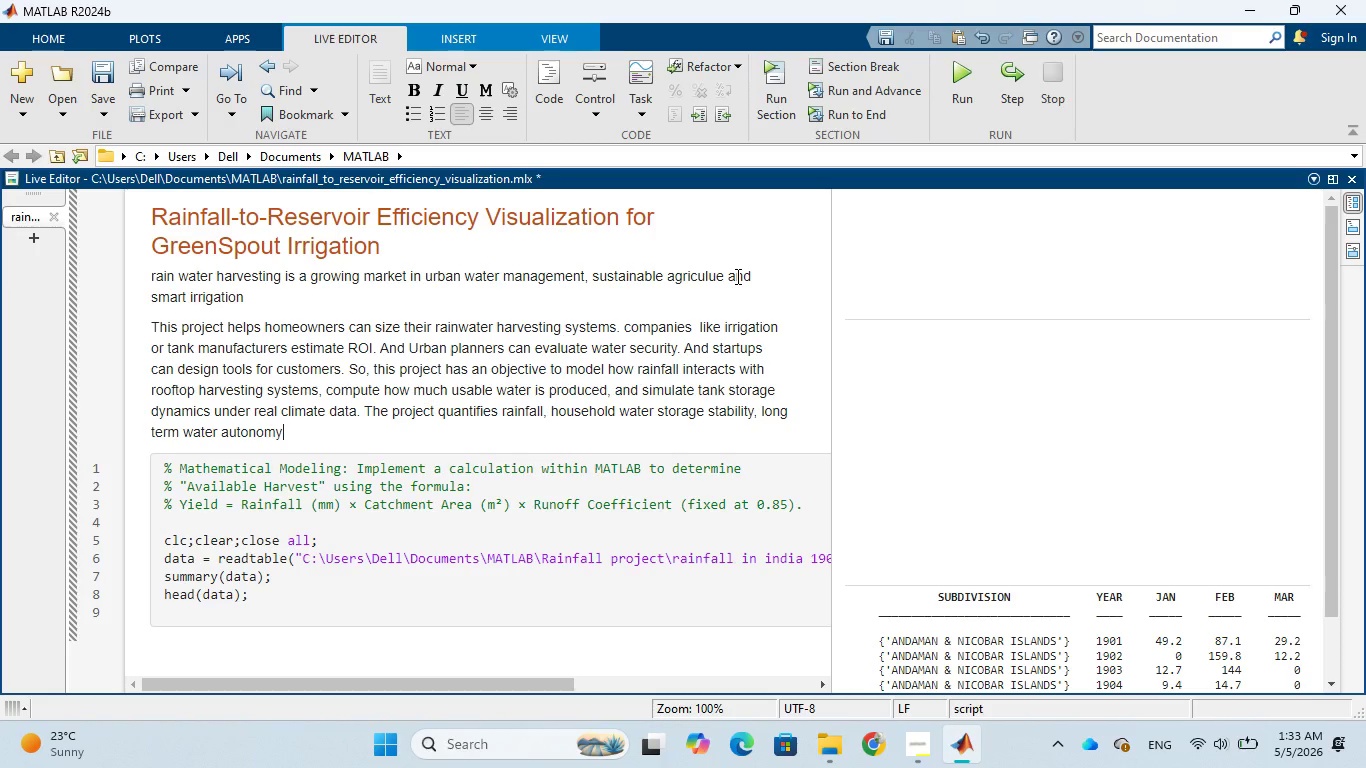 
type( based on system design)
 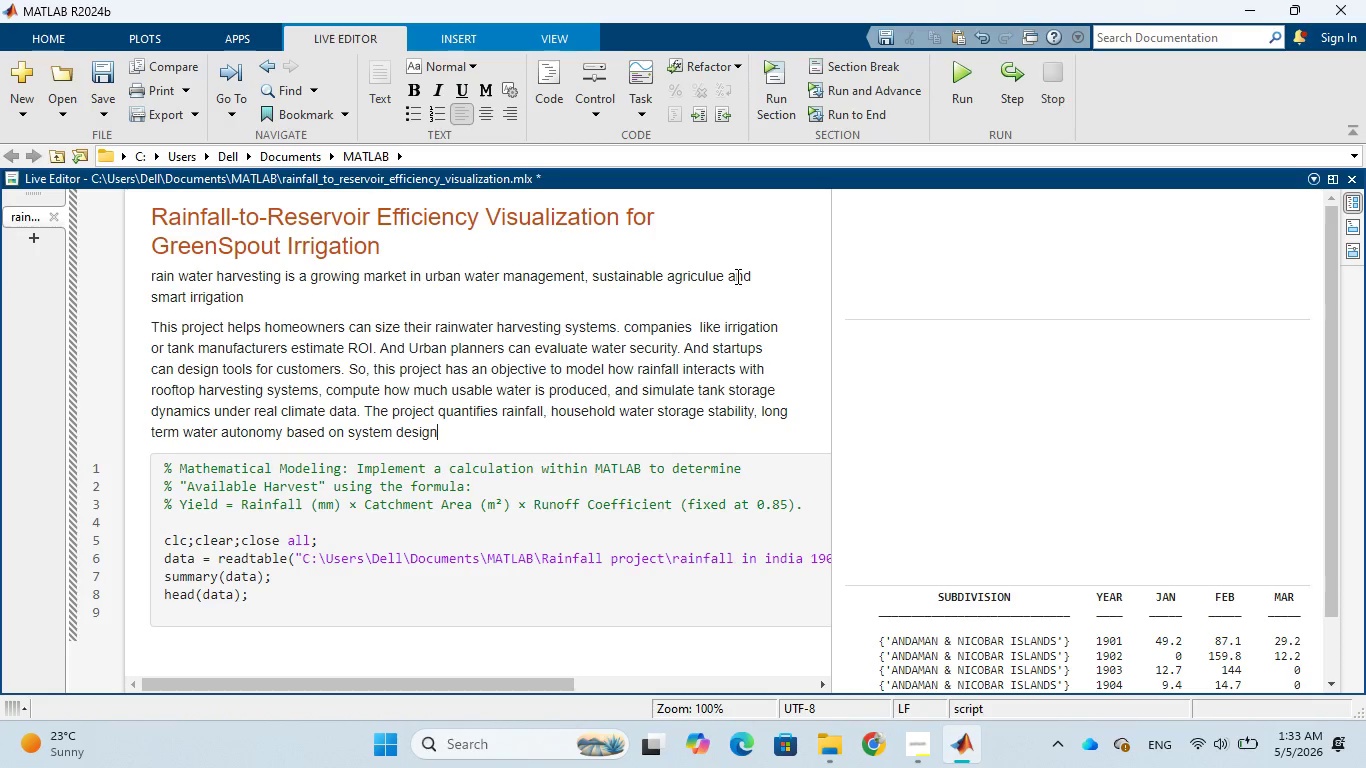 
type( and impact of roof size and tank capacity)
 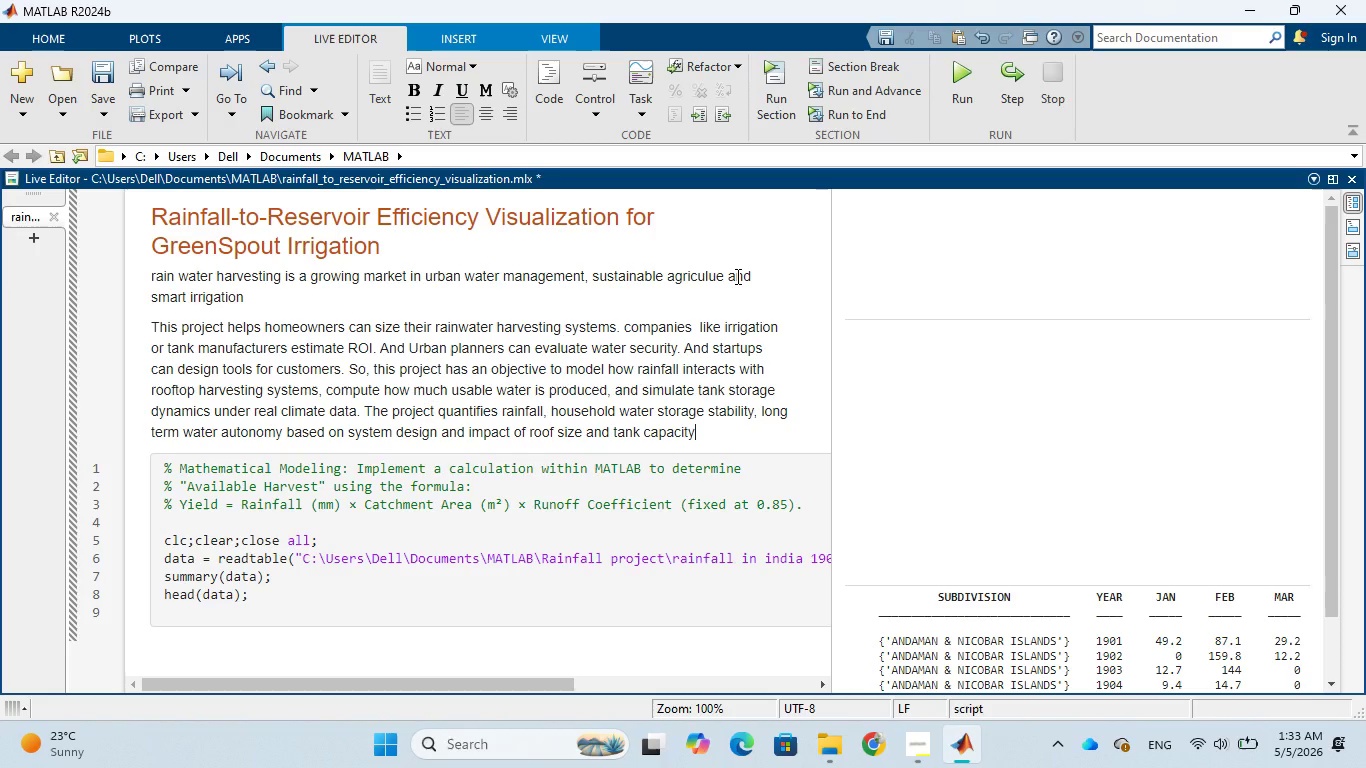 
wait(5.14)
 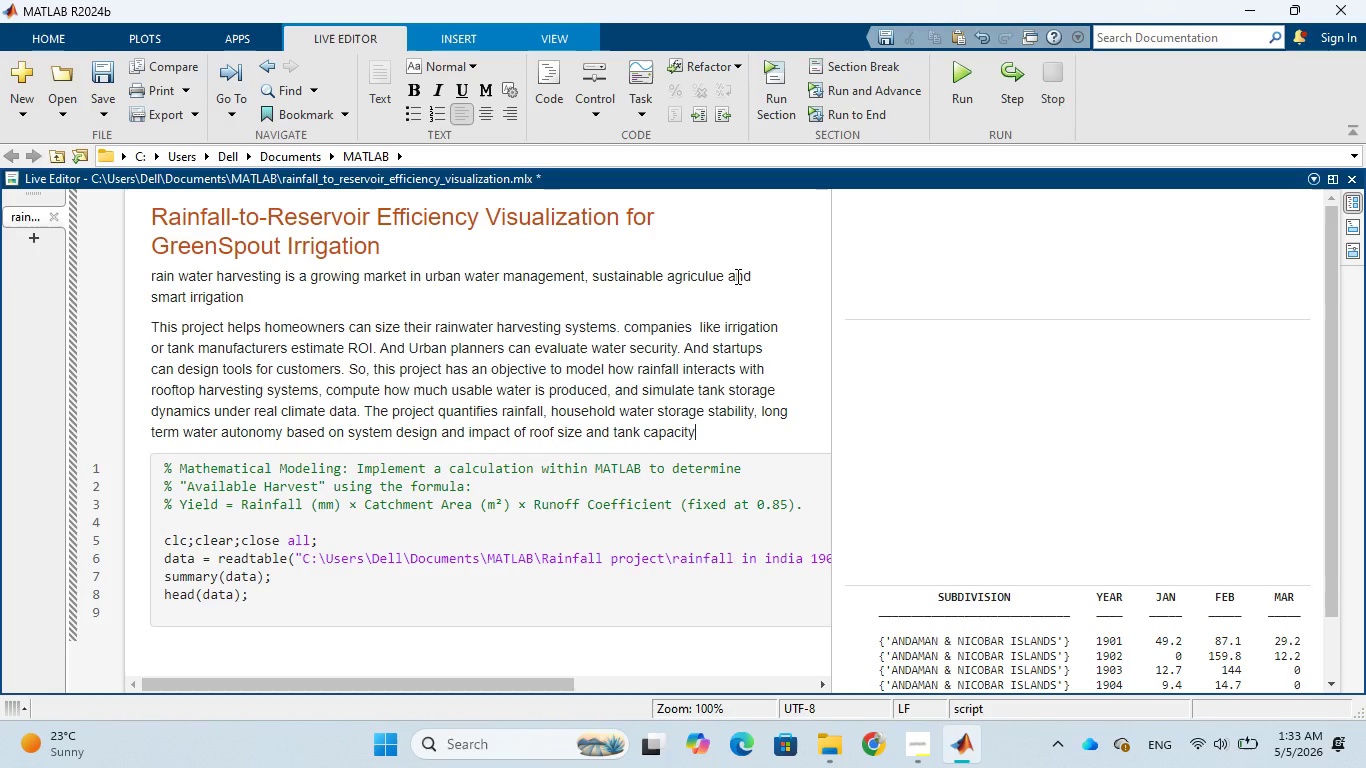 
key(Period)
 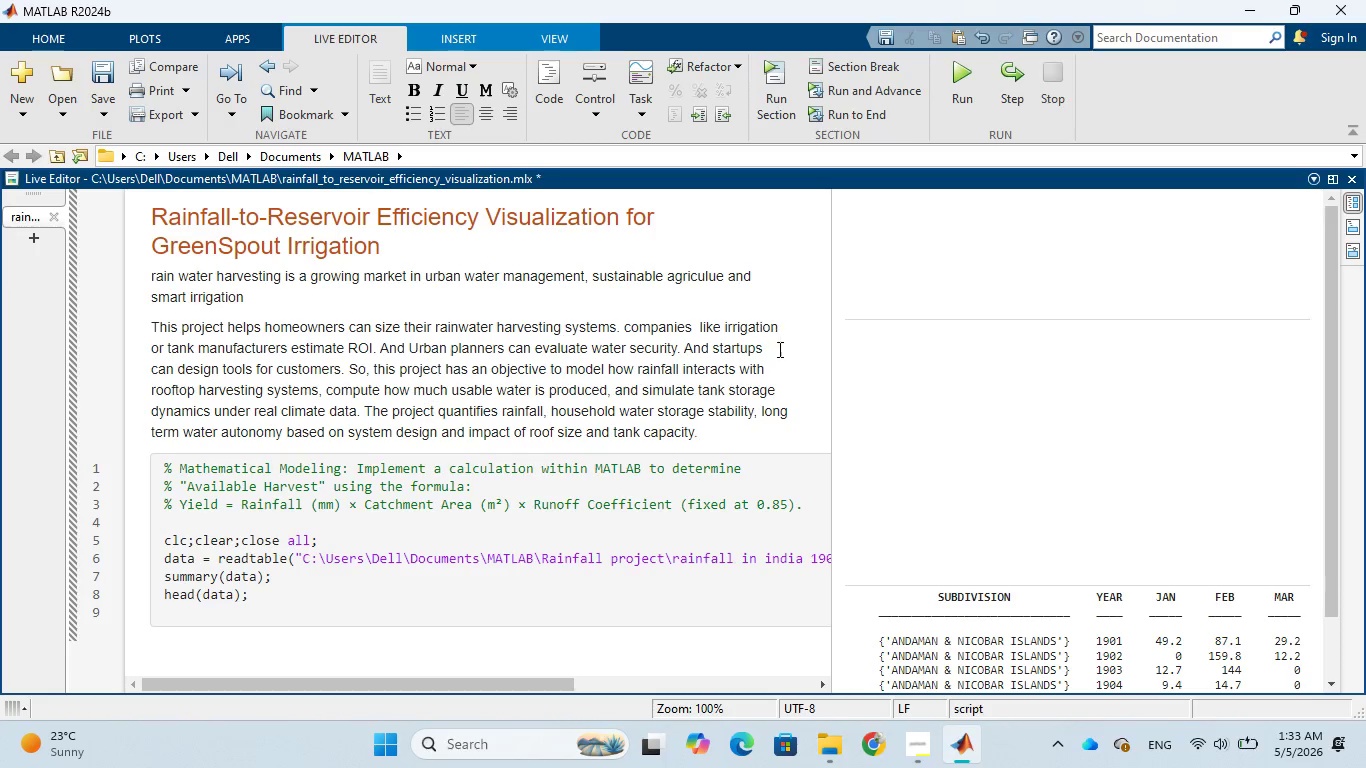 
scroll: coordinate [657, 421], scroll_direction: down, amount: 3.0
 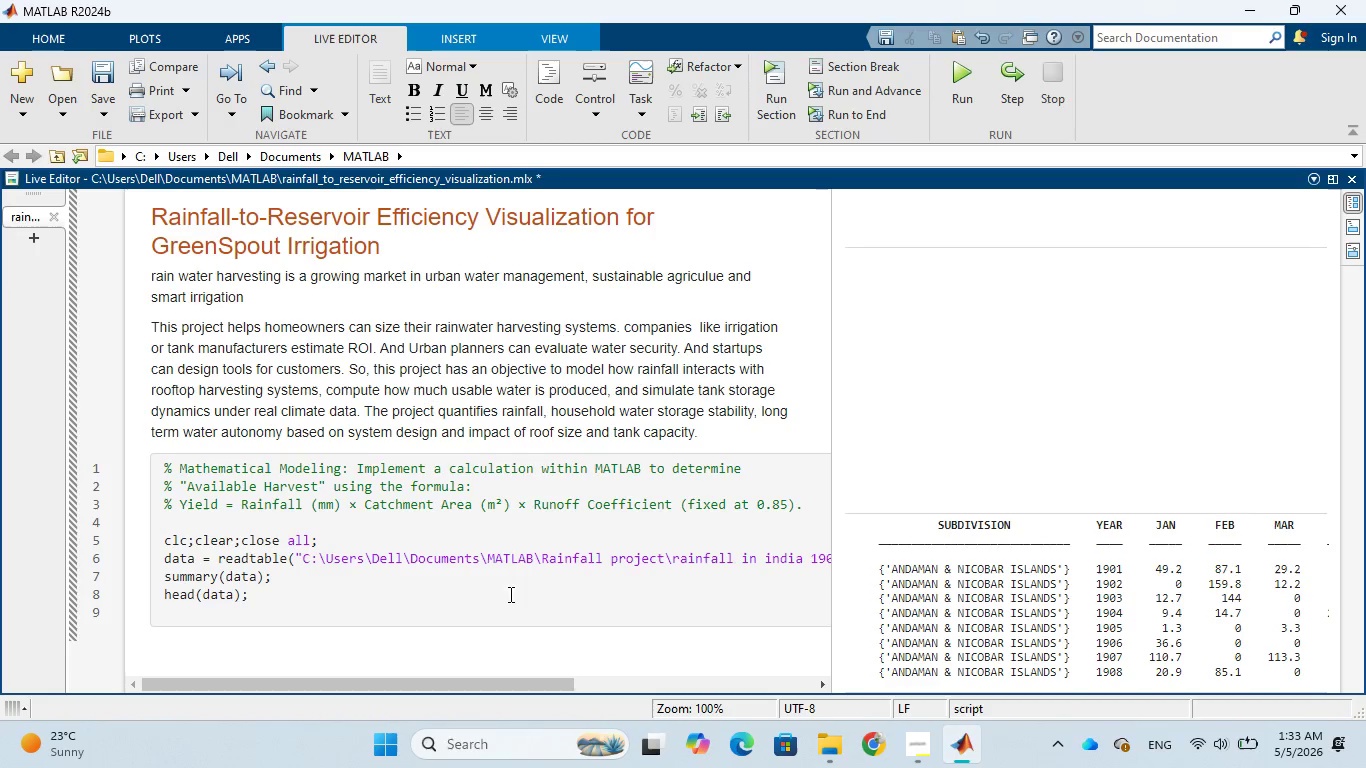 
left_click([503, 600])
 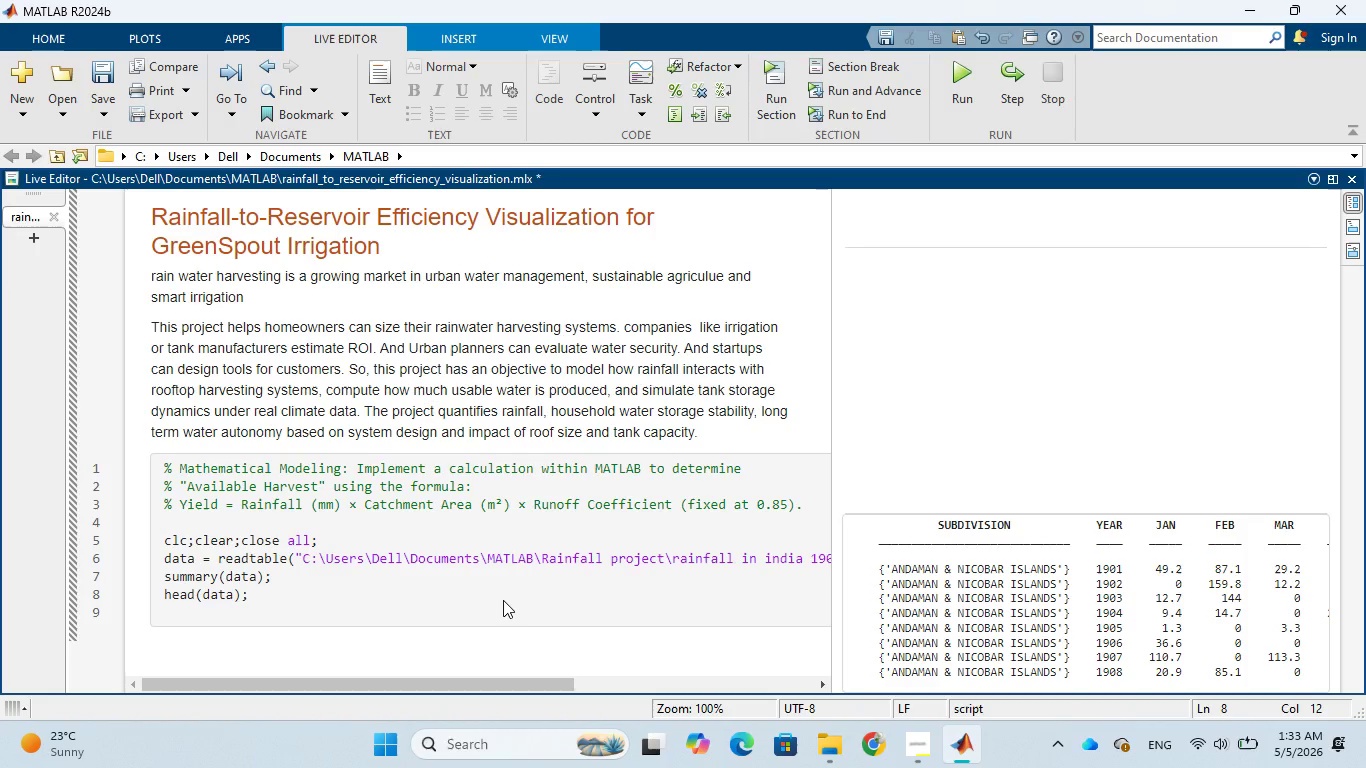 
key(Enter)
 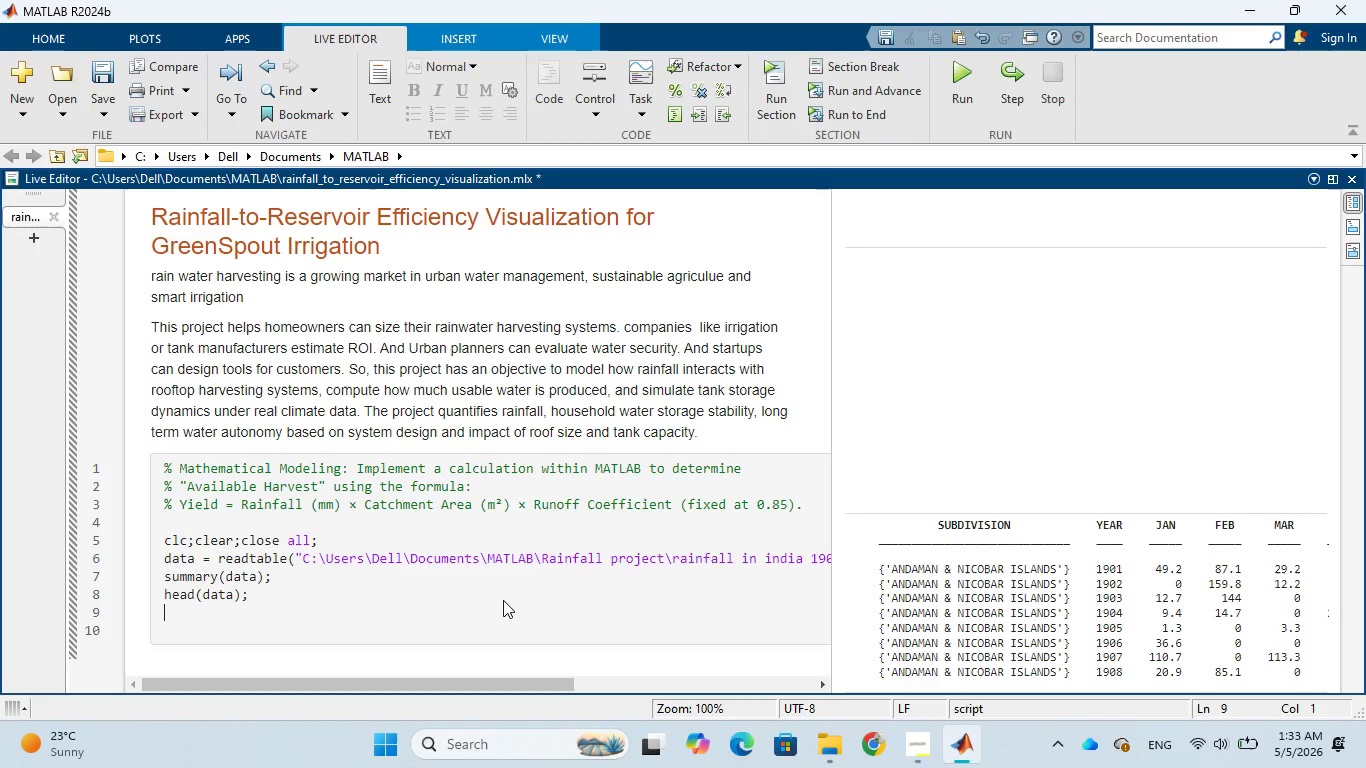 
key(Enter)
 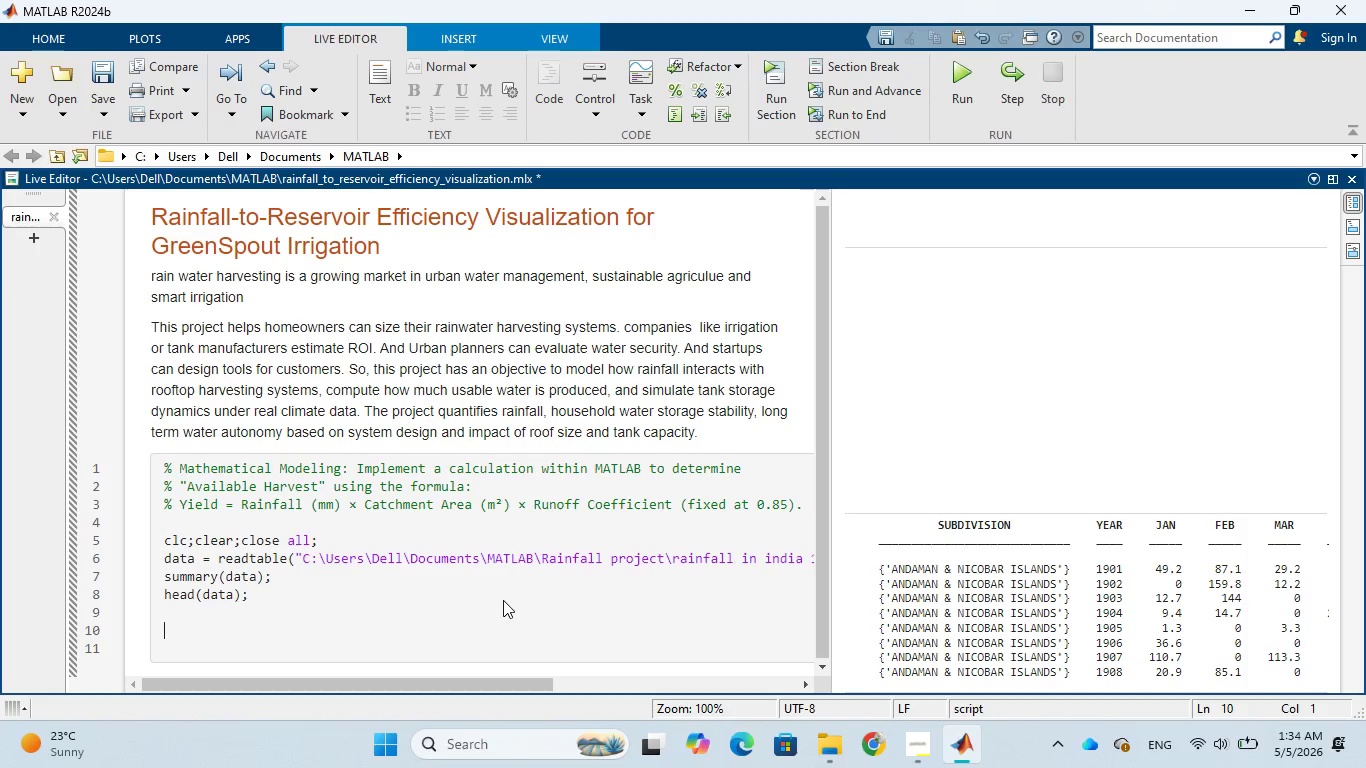 
wait(14.78)
 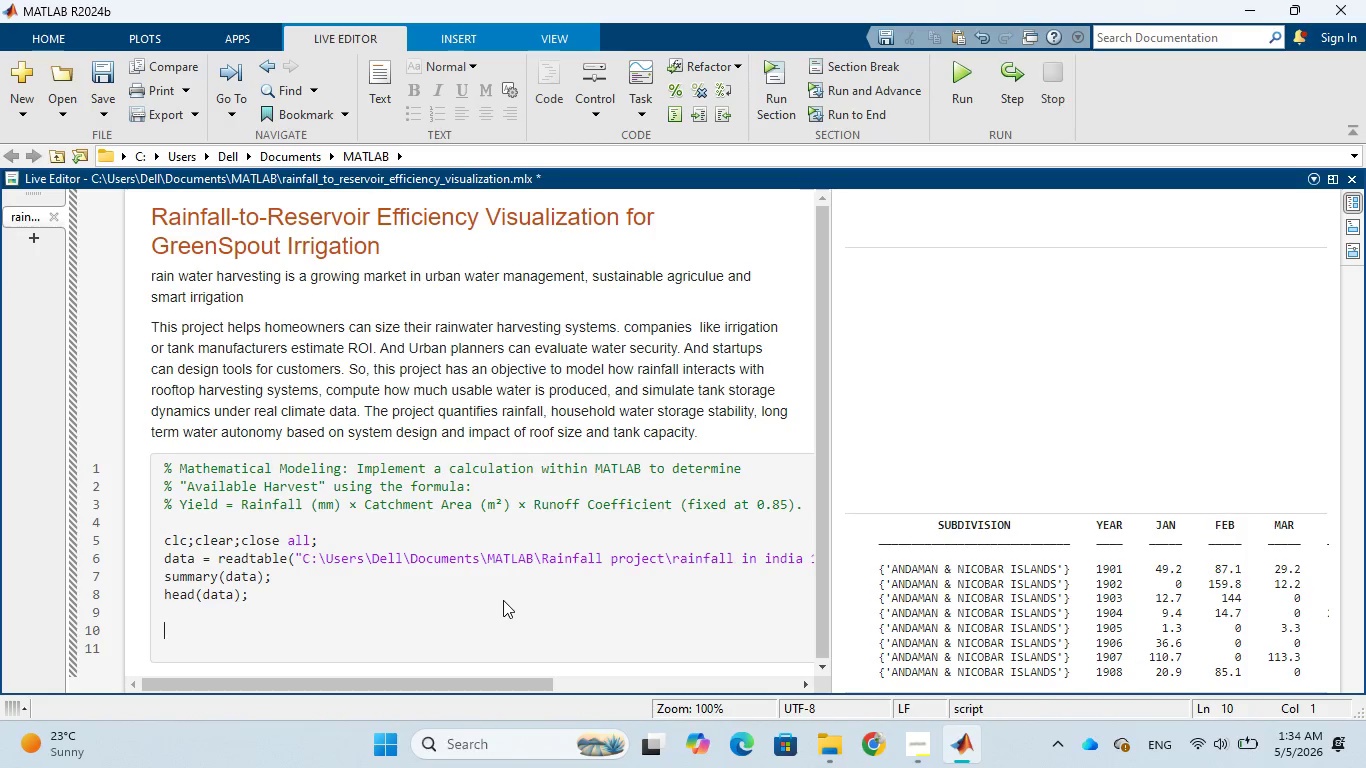 
type(location)
 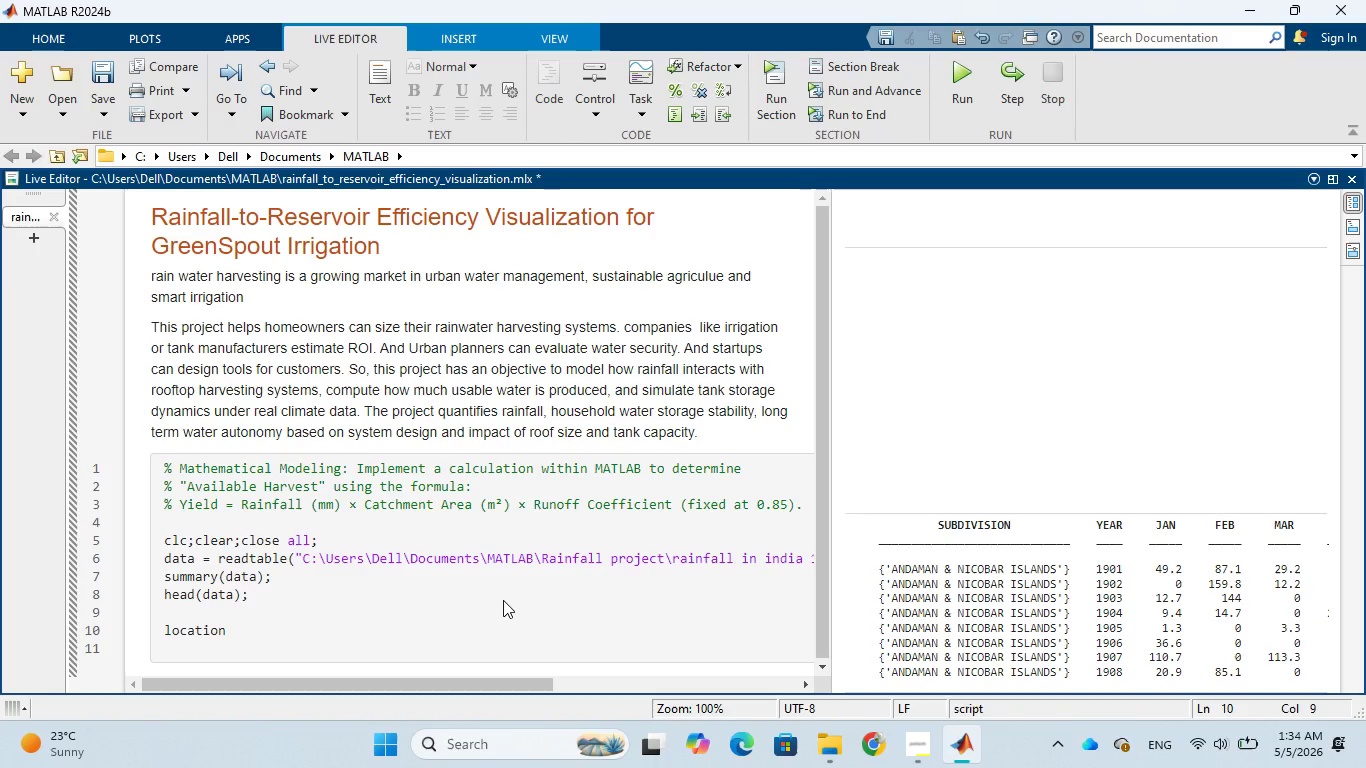 
wait(7.86)
 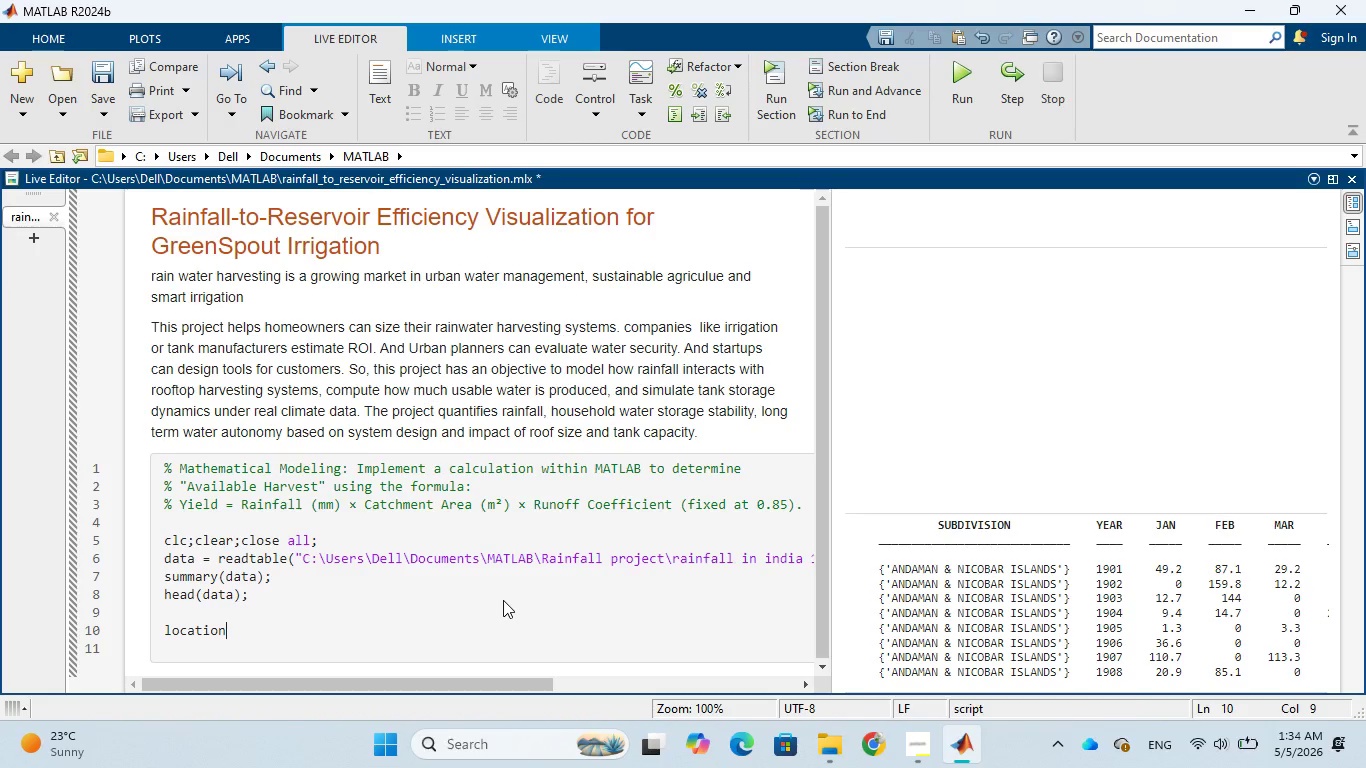 
key(Space)
 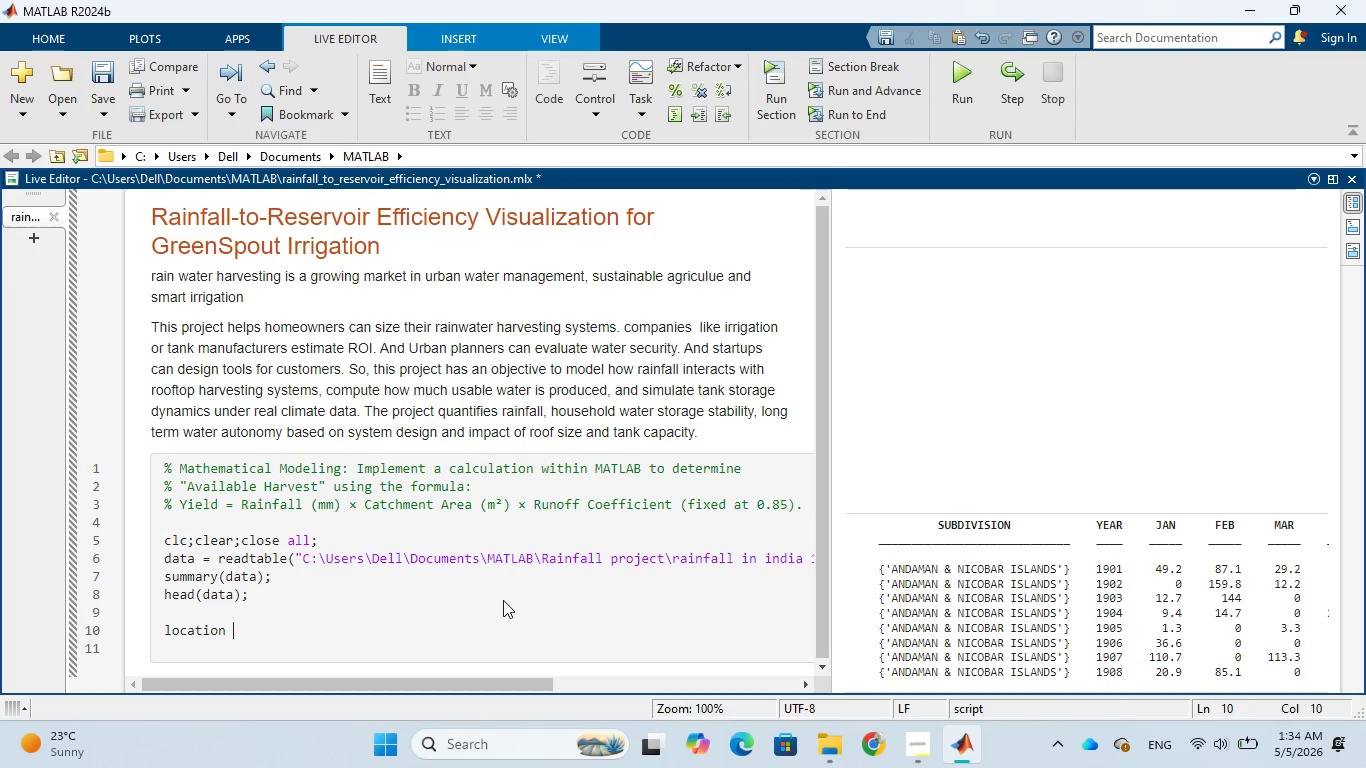 
key(Equal)
 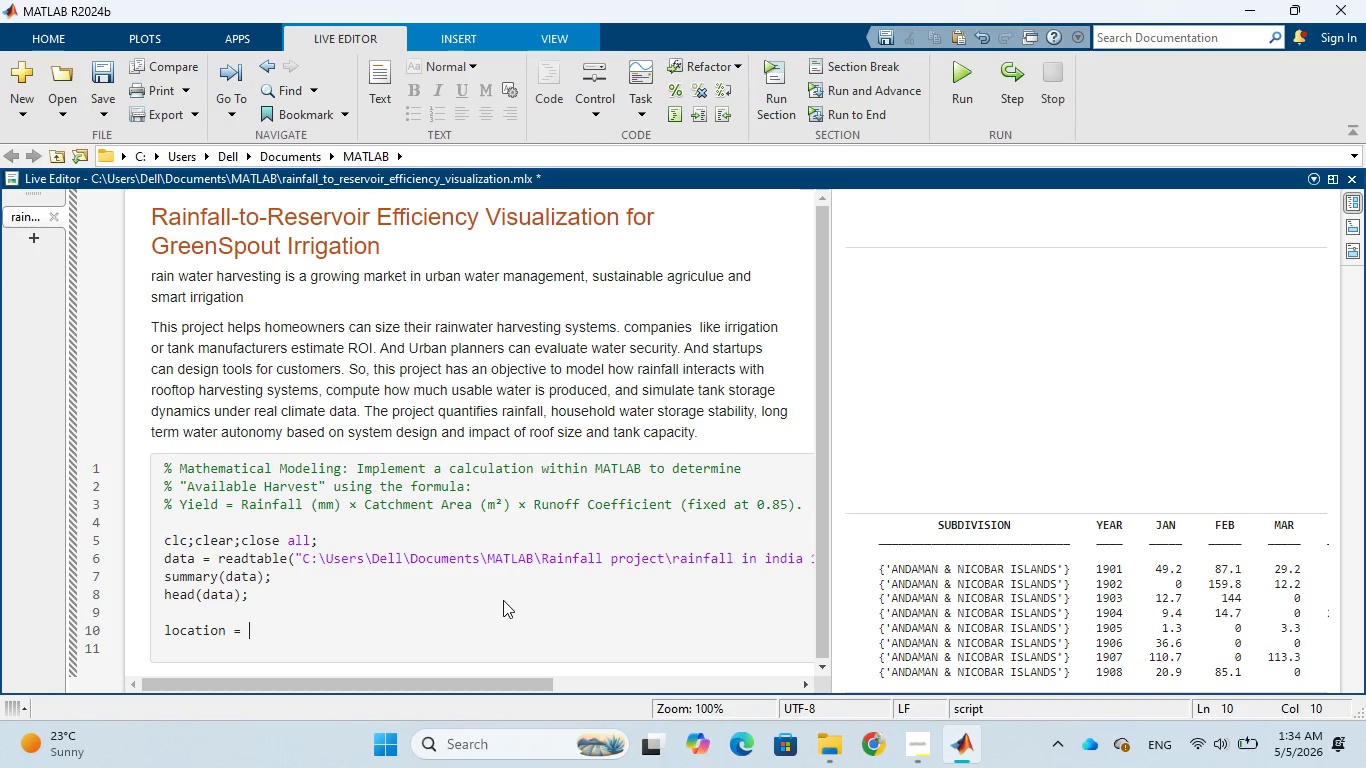 
key(Space)
 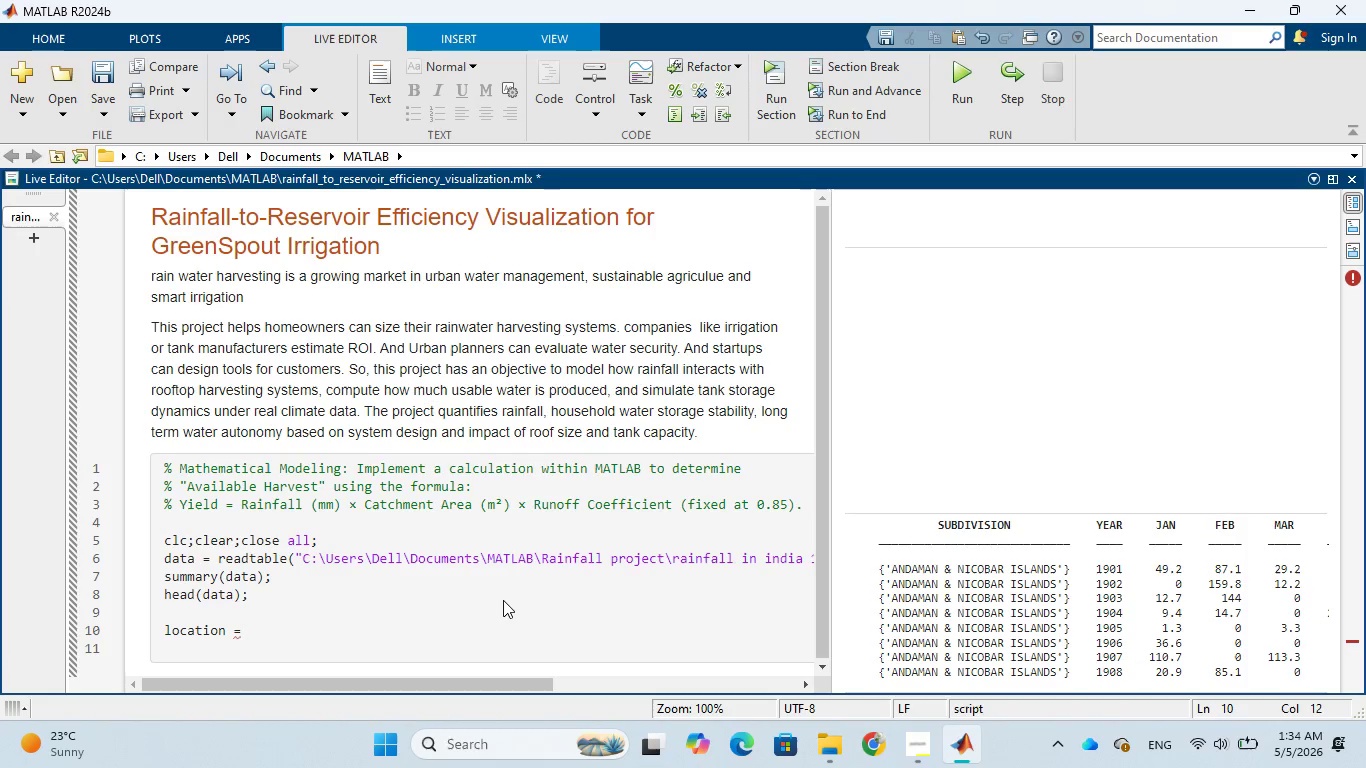 
key(Shift+Quote)
 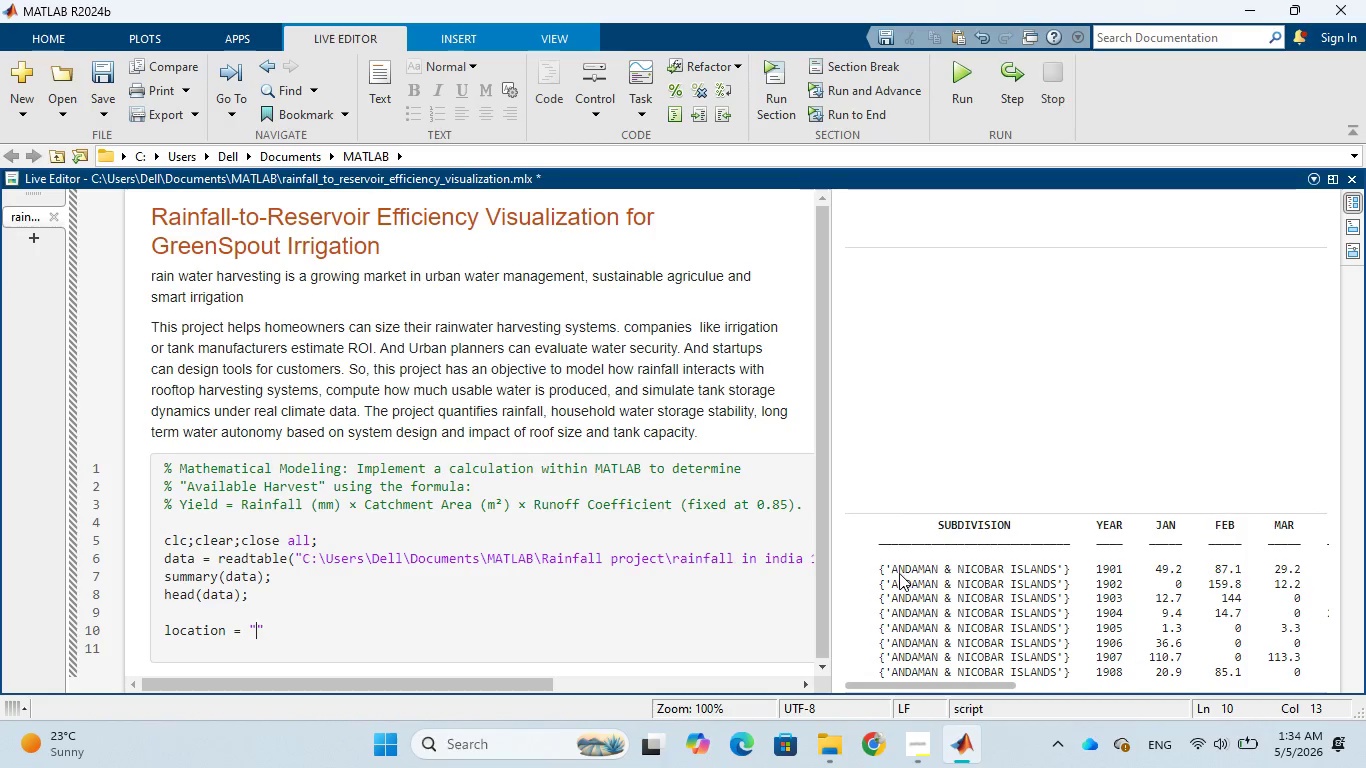 
left_click_drag(start_coordinate=[893, 567], to_coordinate=[1056, 570])
 